 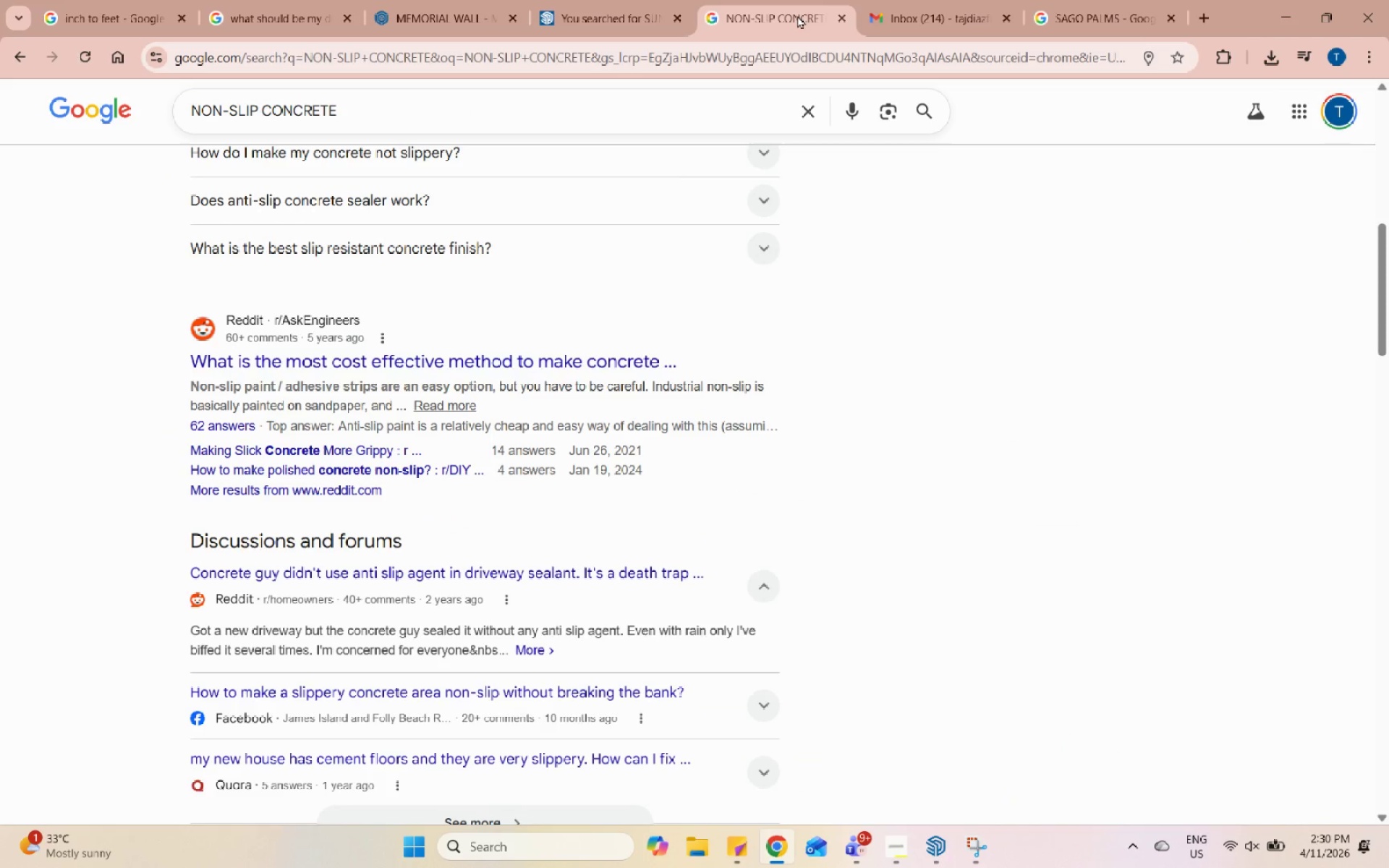 
left_click([836, 20])
 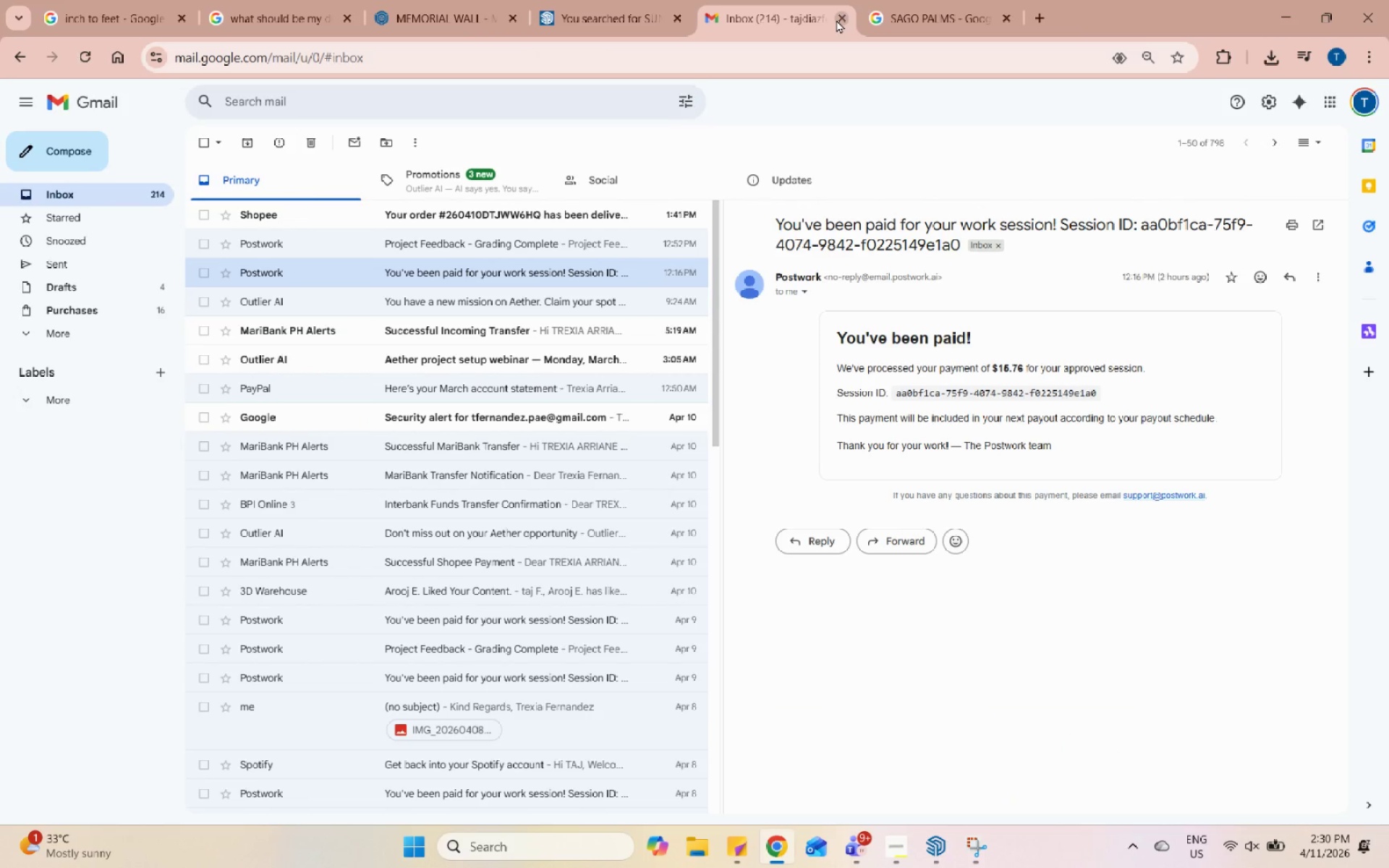 
left_click([836, 20])
 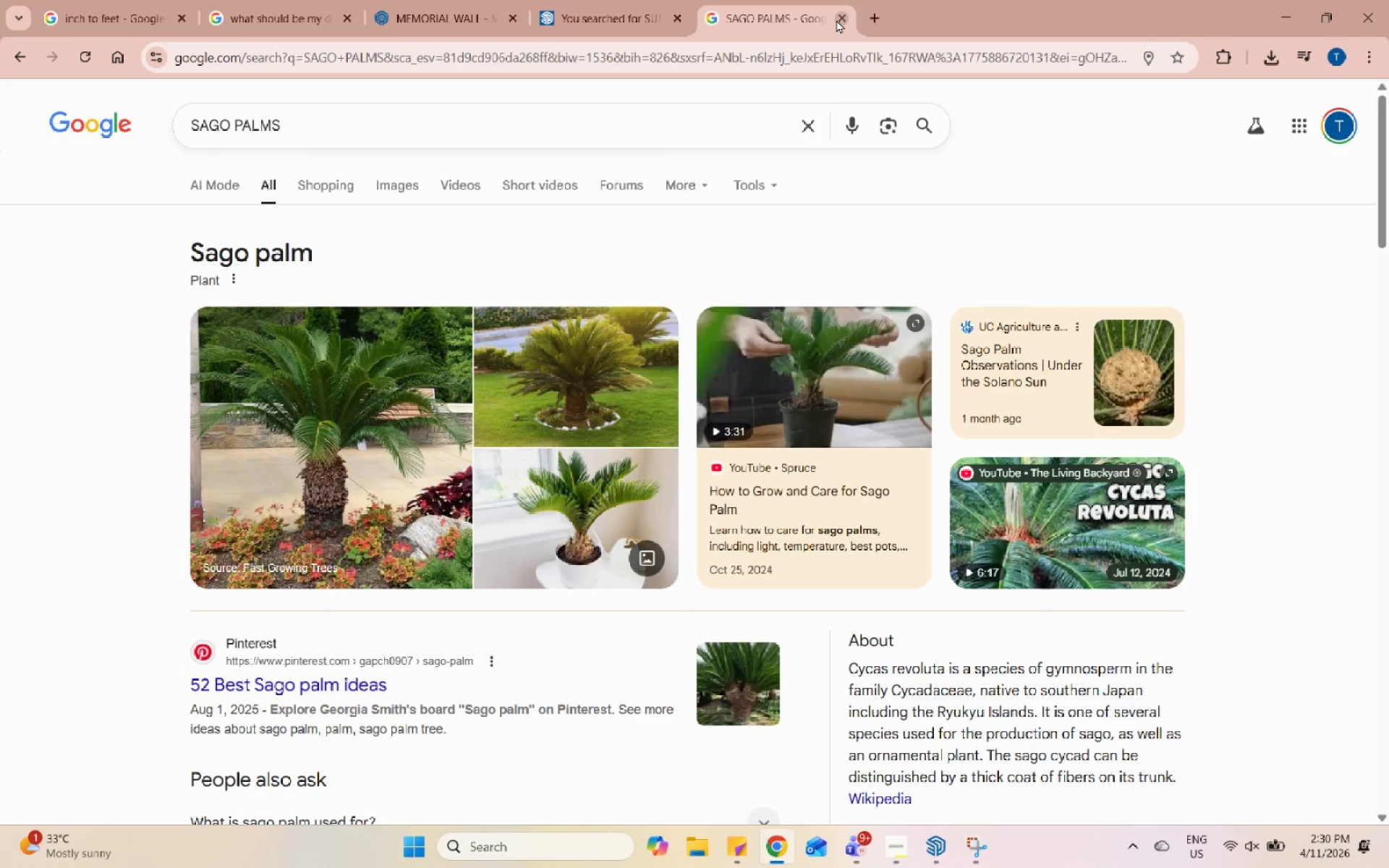 
left_click([836, 20])
 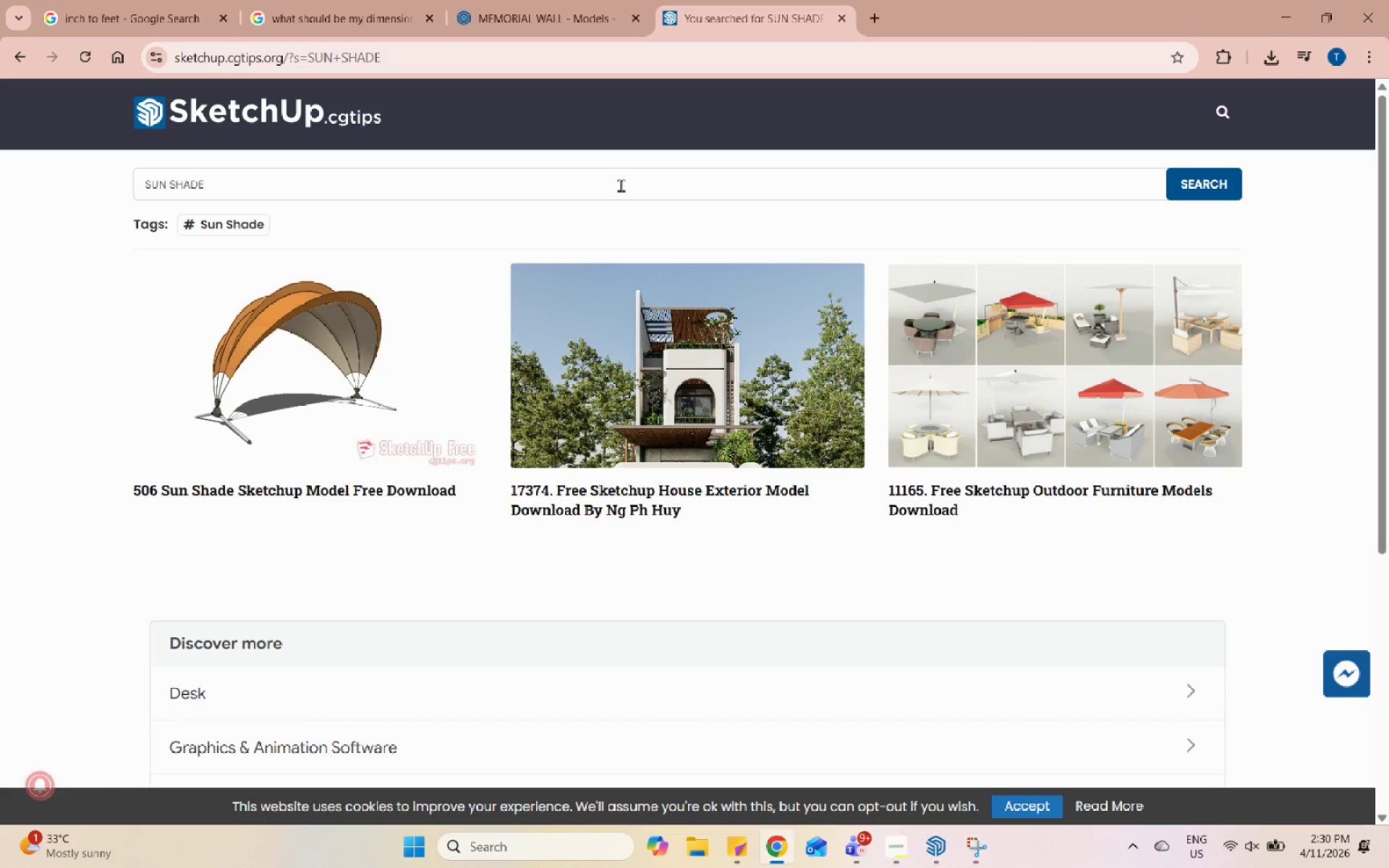 
left_click([616, 0])
 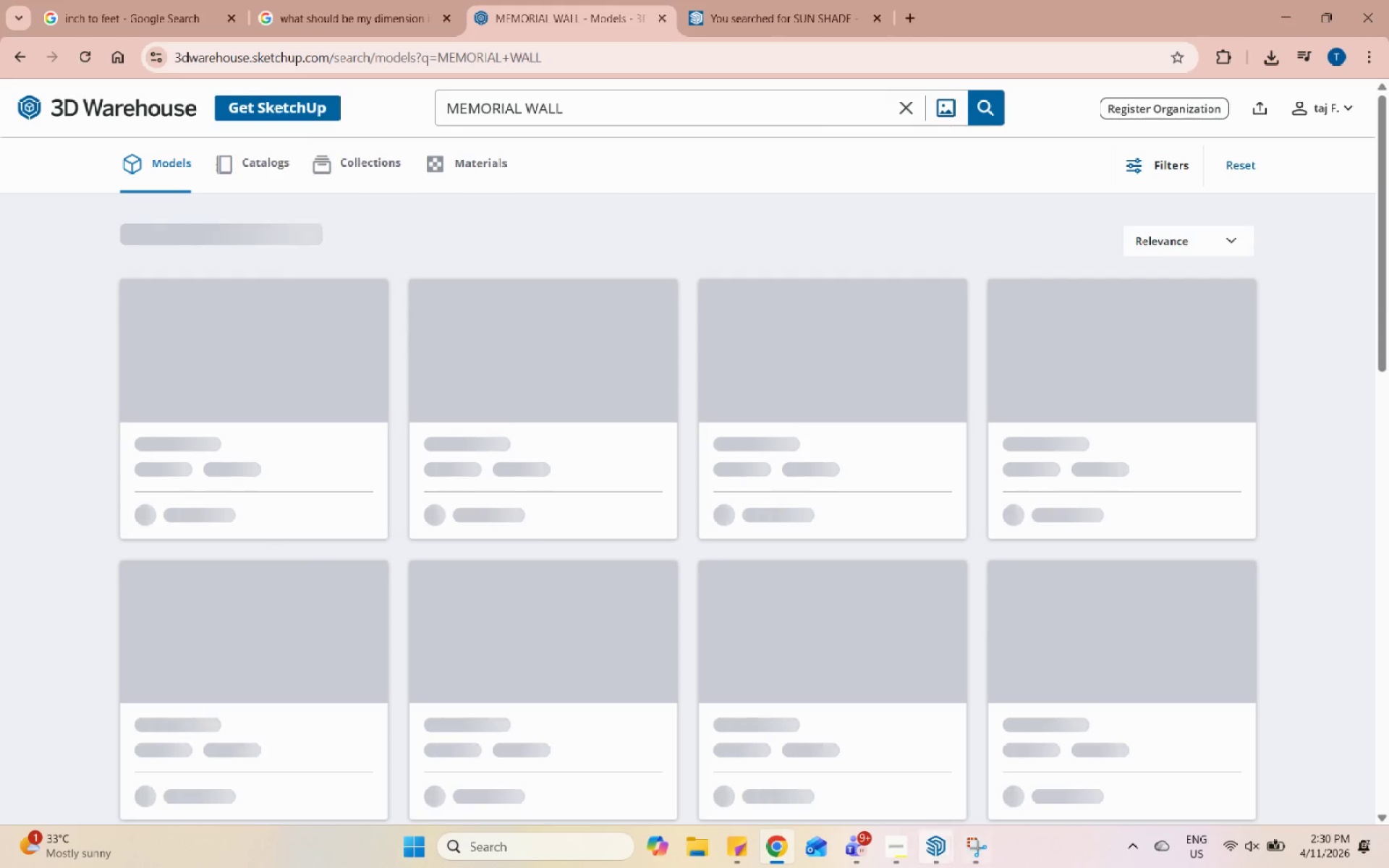 
left_click([910, 851])
 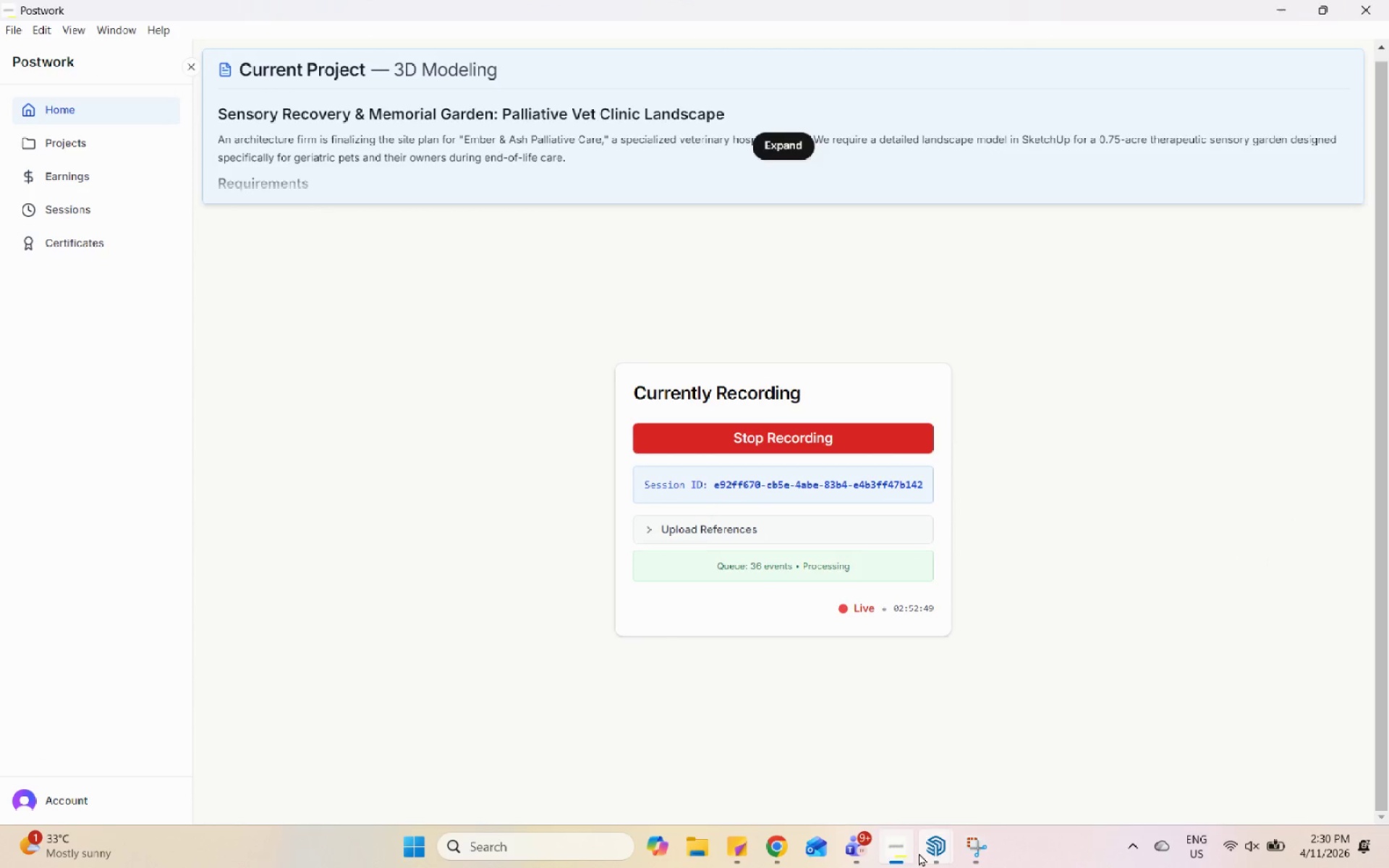 
double_click([812, 745])
 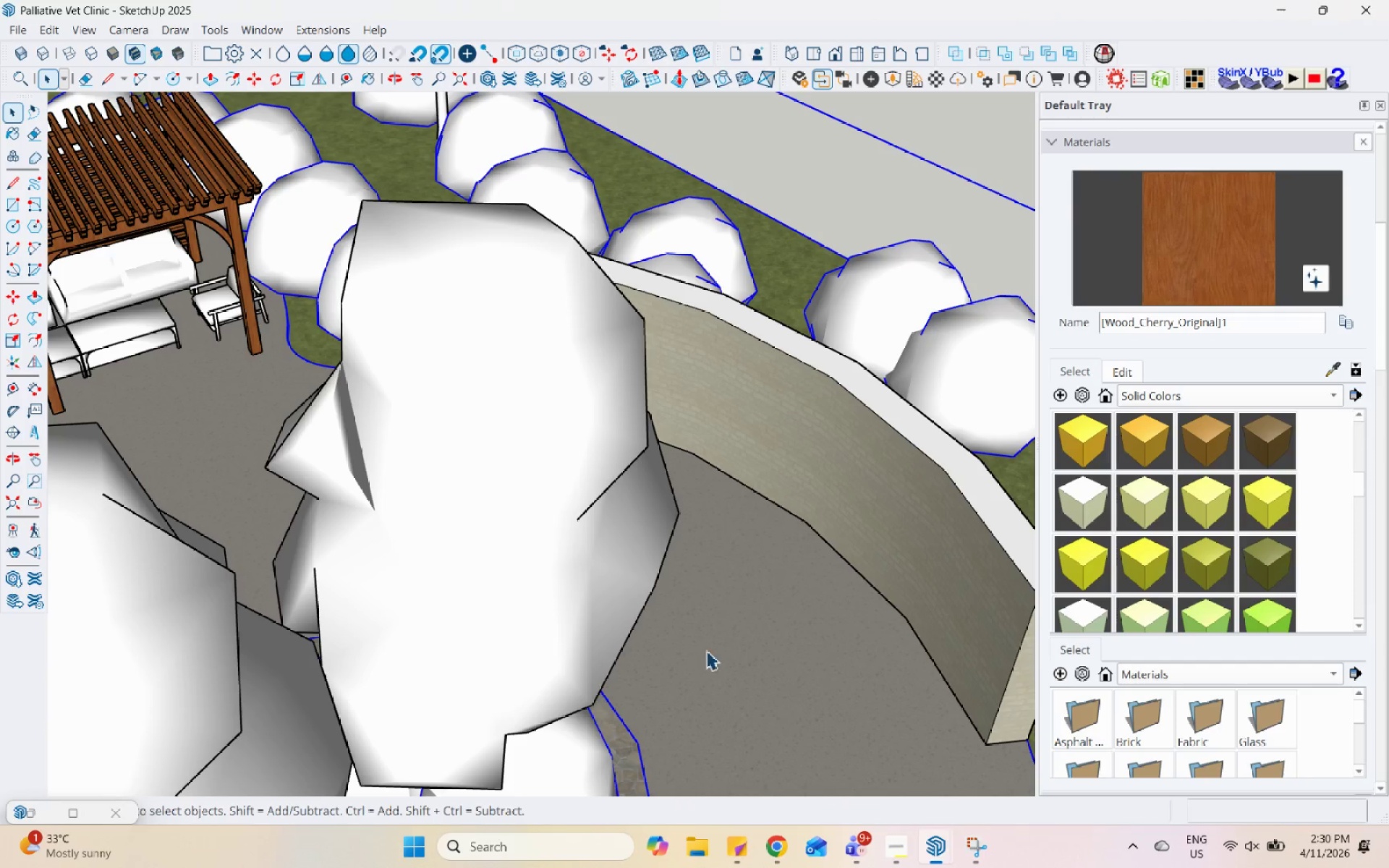 
scroll: coordinate [759, 493], scroll_direction: down, amount: 10.0
 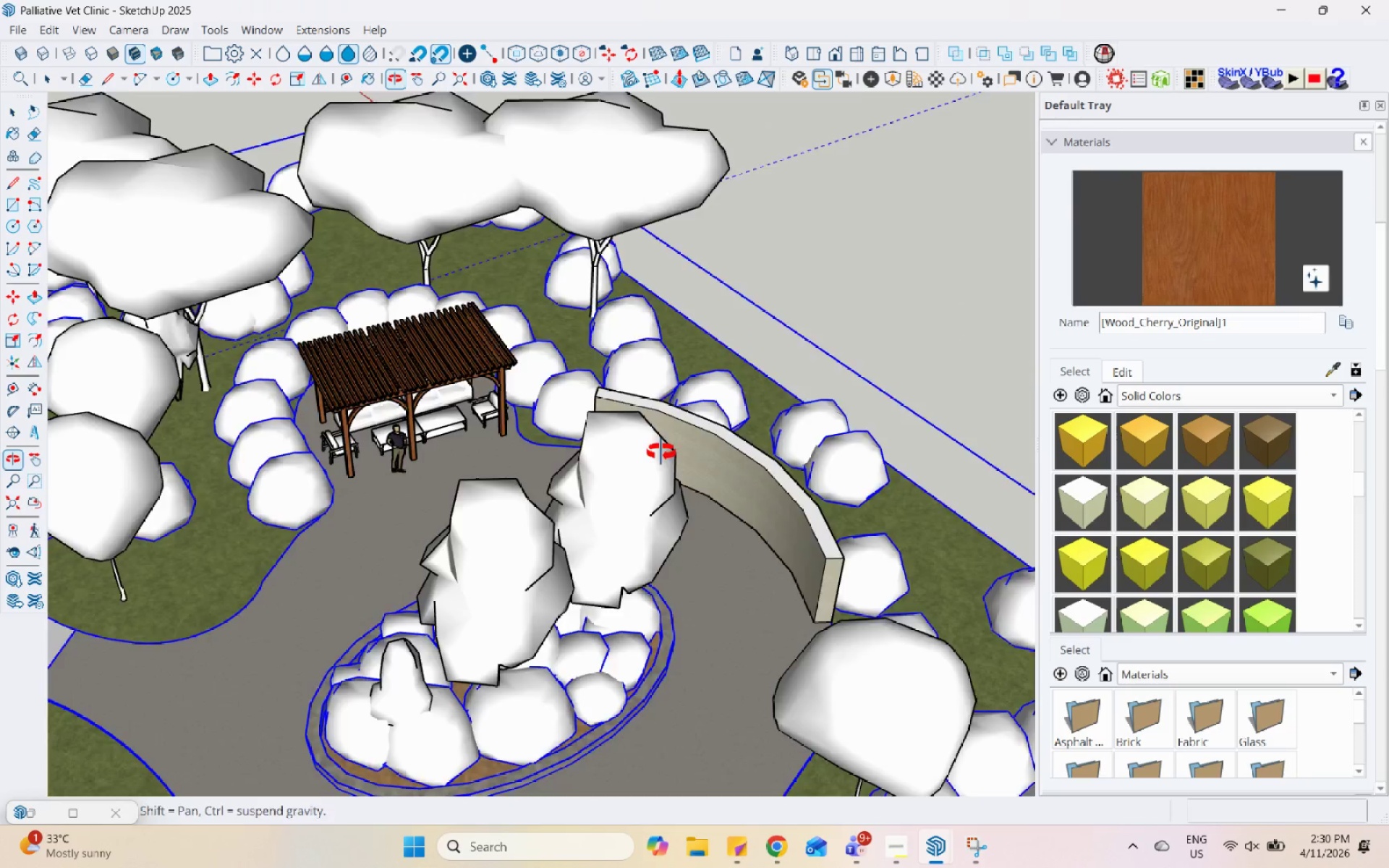 
double_click([657, 605])
 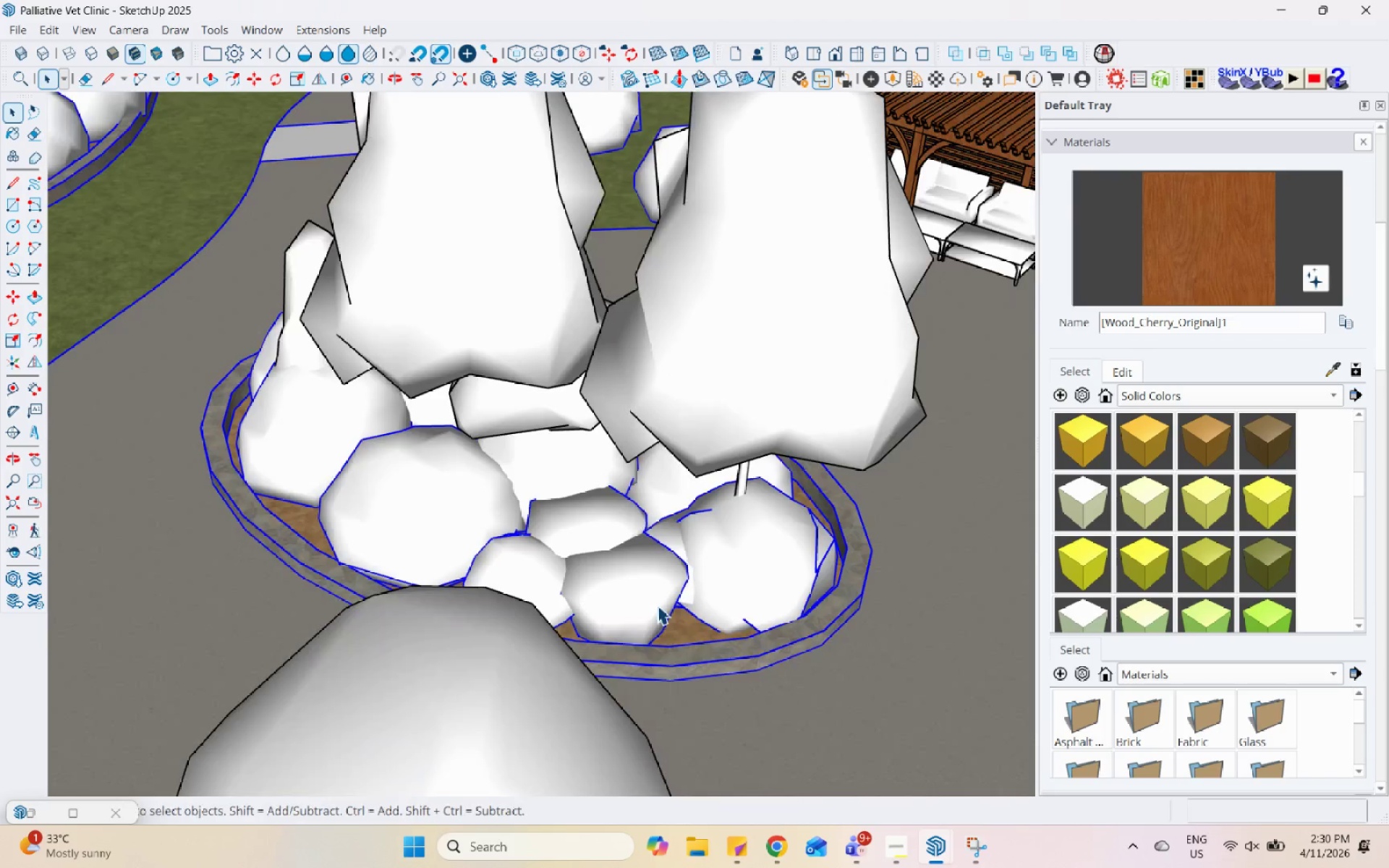 
scroll: coordinate [565, 609], scroll_direction: up, amount: 7.0
 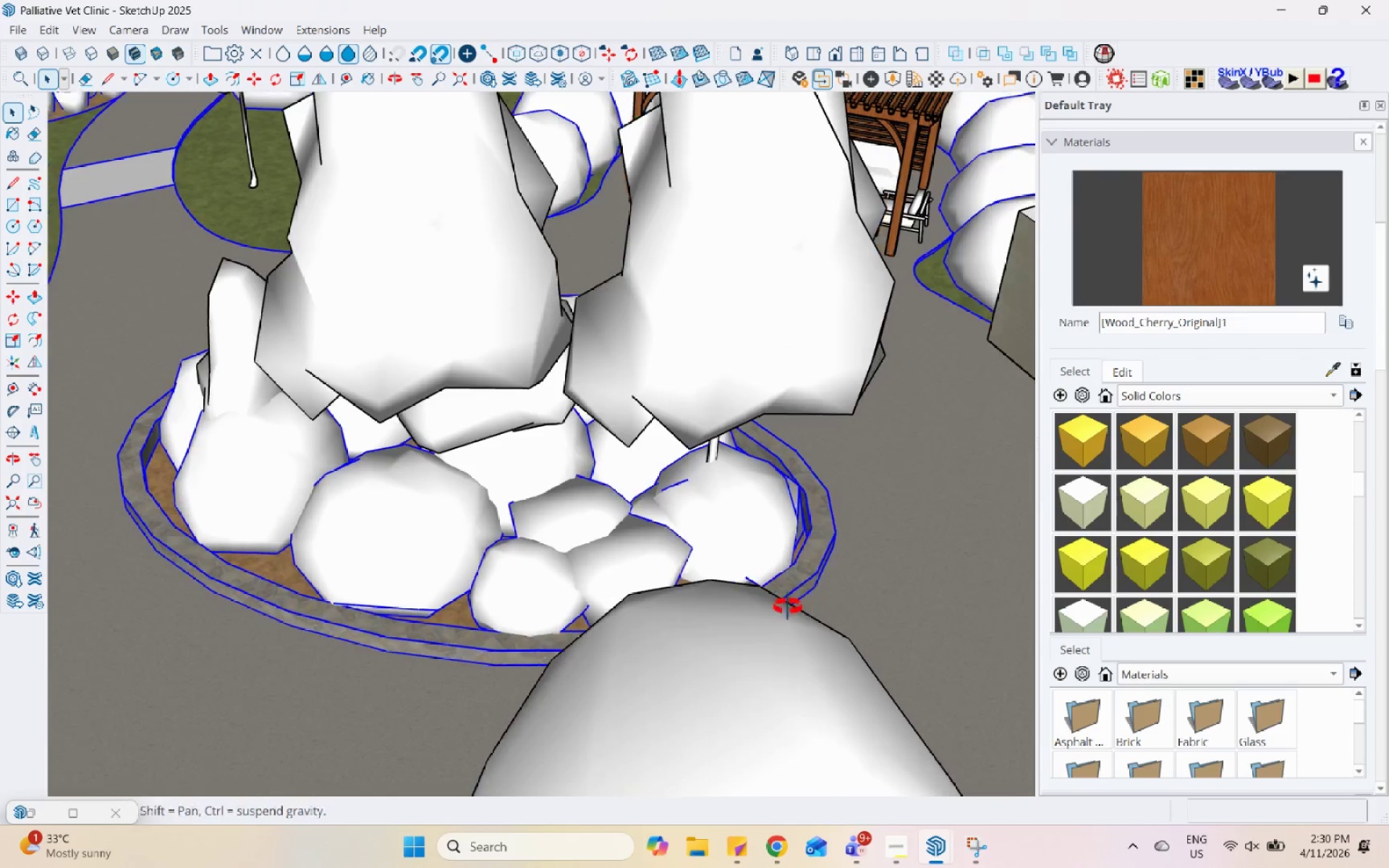 
scroll: coordinate [616, 603], scroll_direction: down, amount: 2.0
 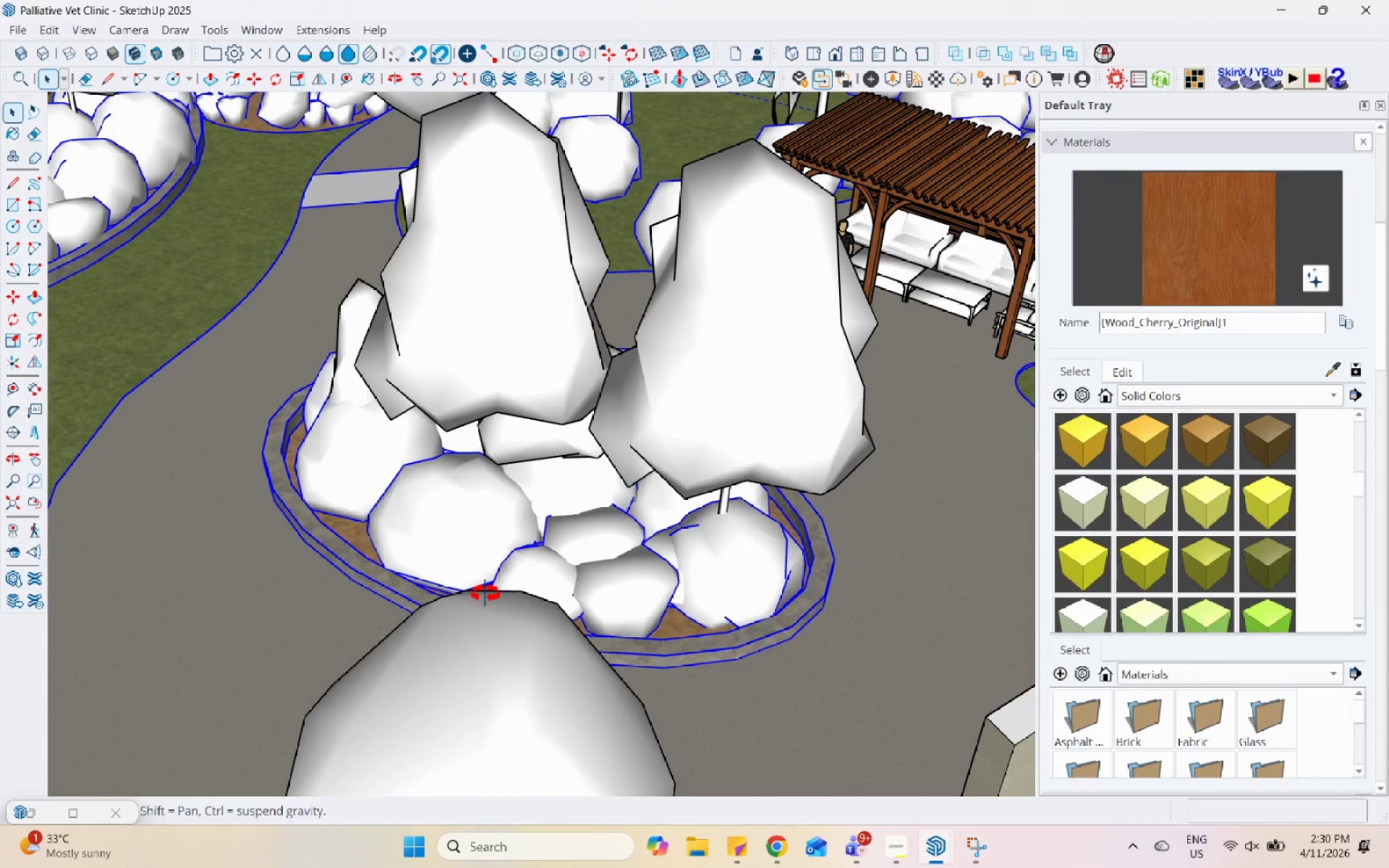 
key(Control+S)
 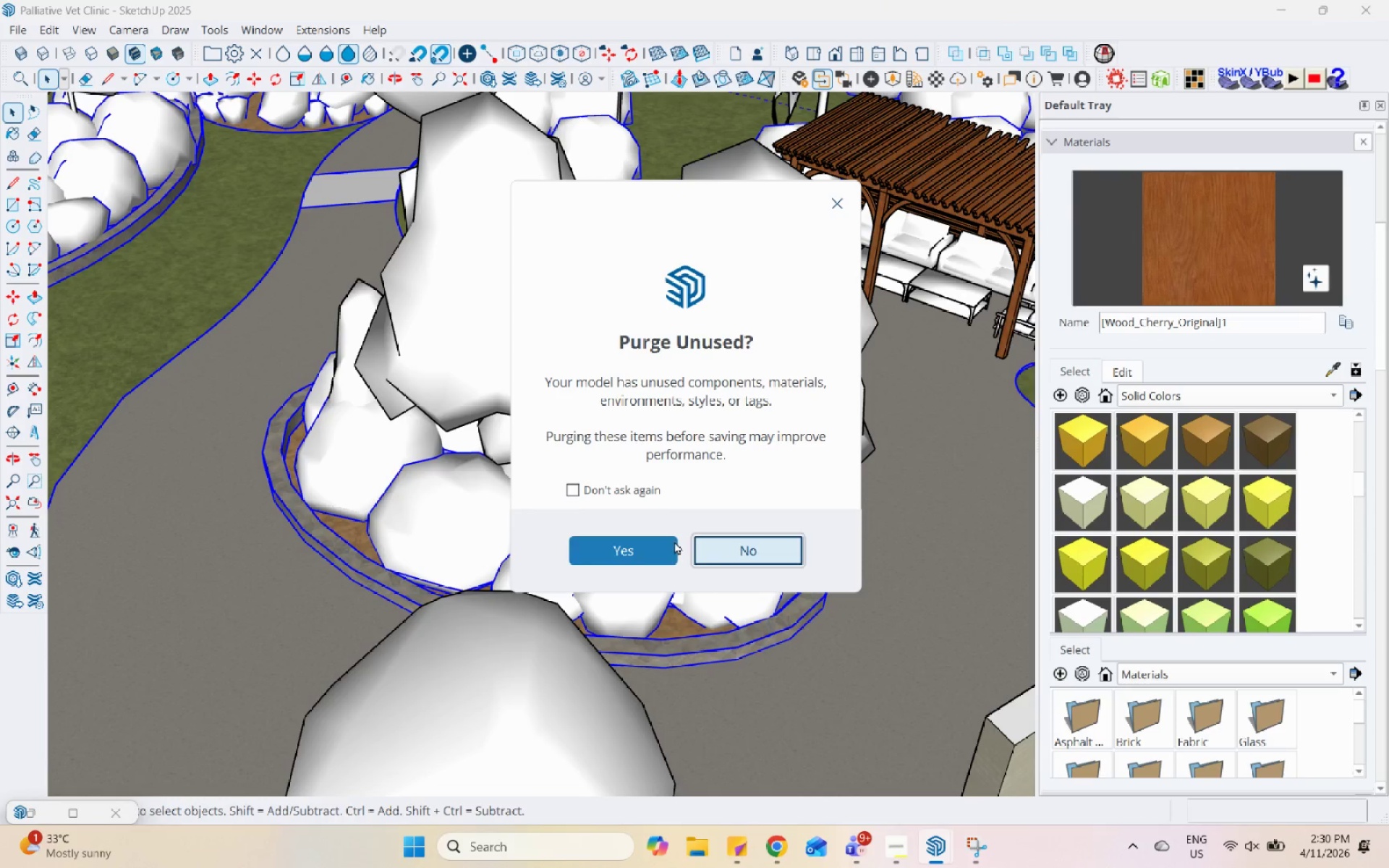 
left_click([744, 547])
 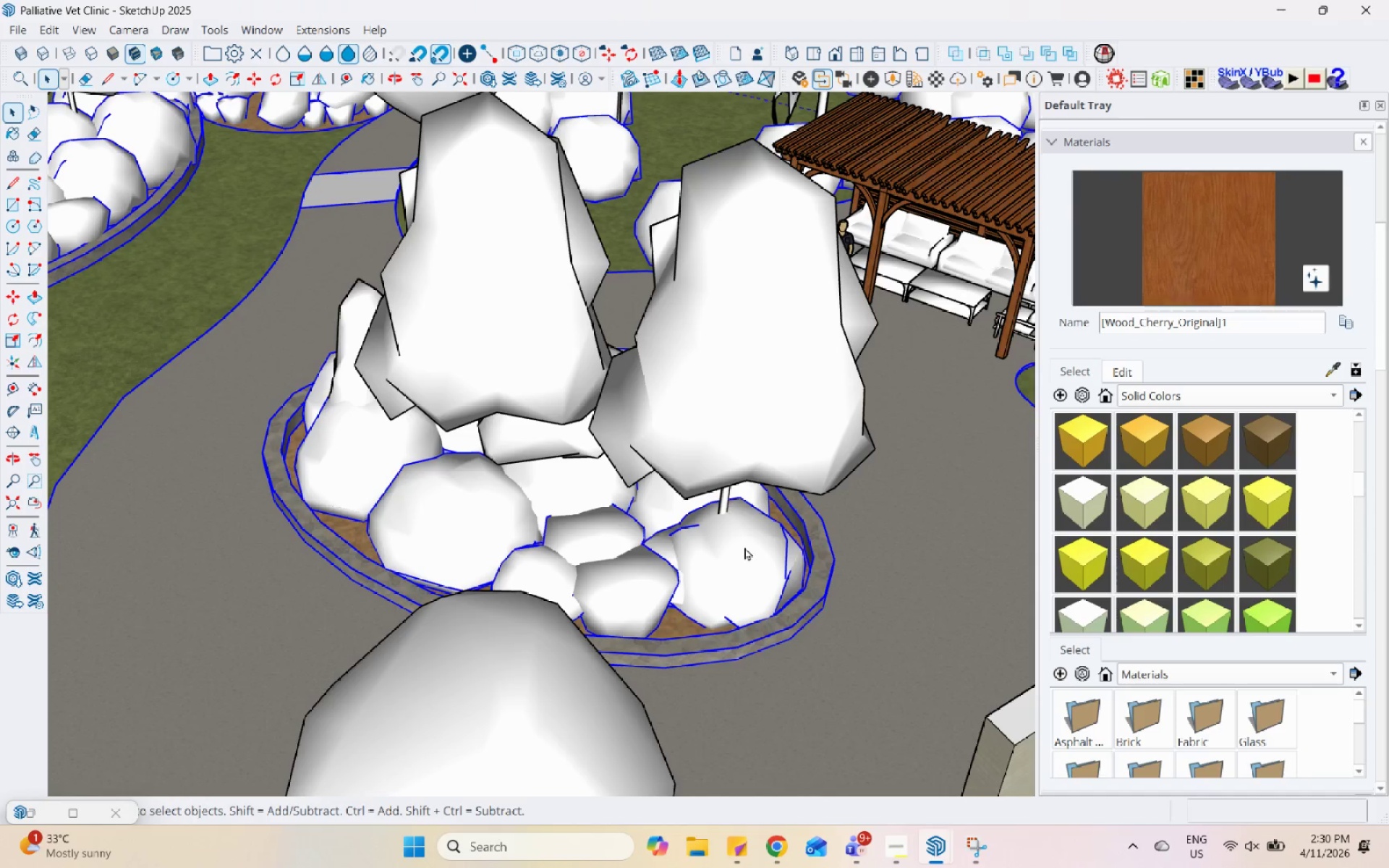 
left_click([882, 529])
 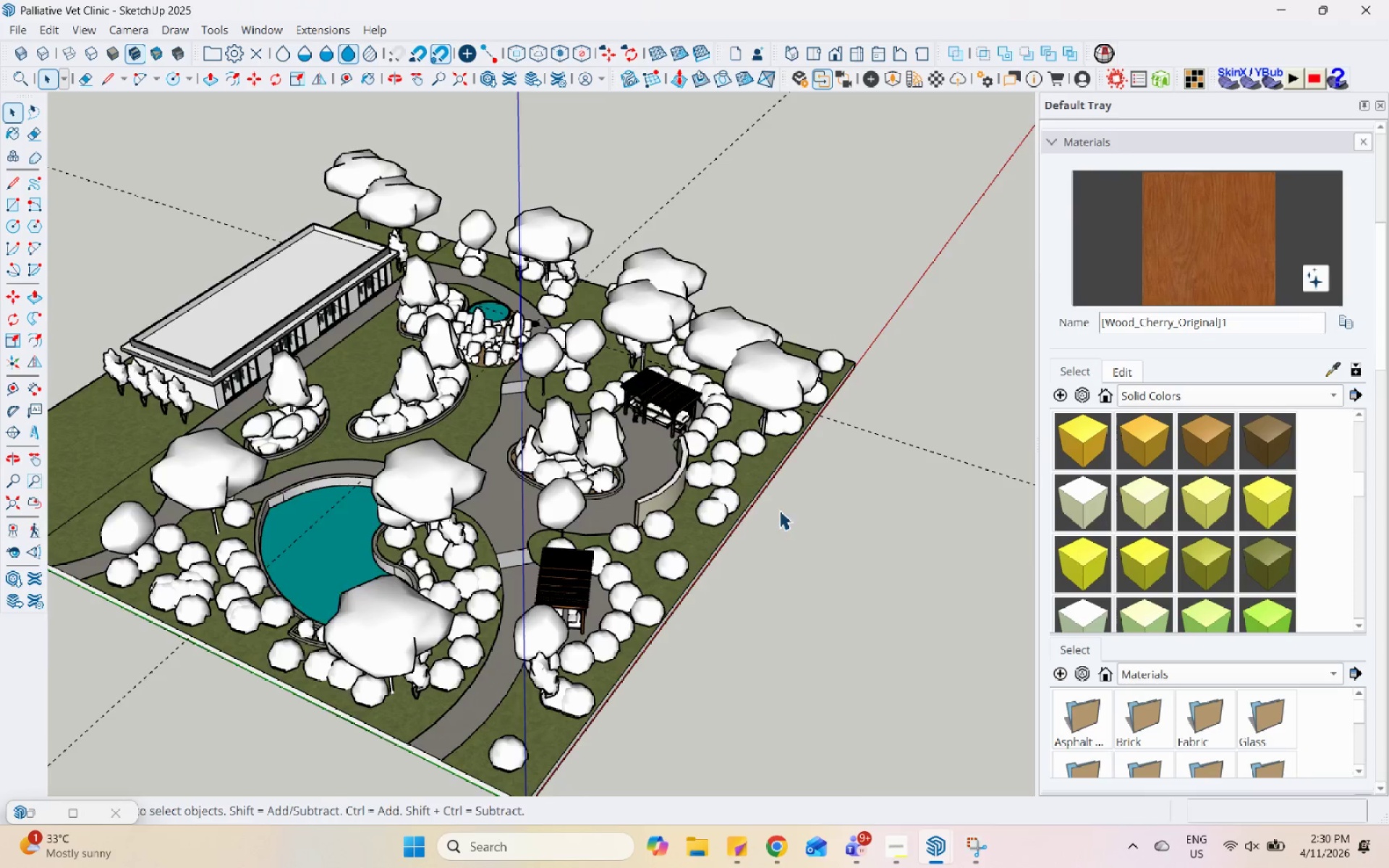 
scroll: coordinate [548, 454], scroll_direction: down, amount: 18.0
 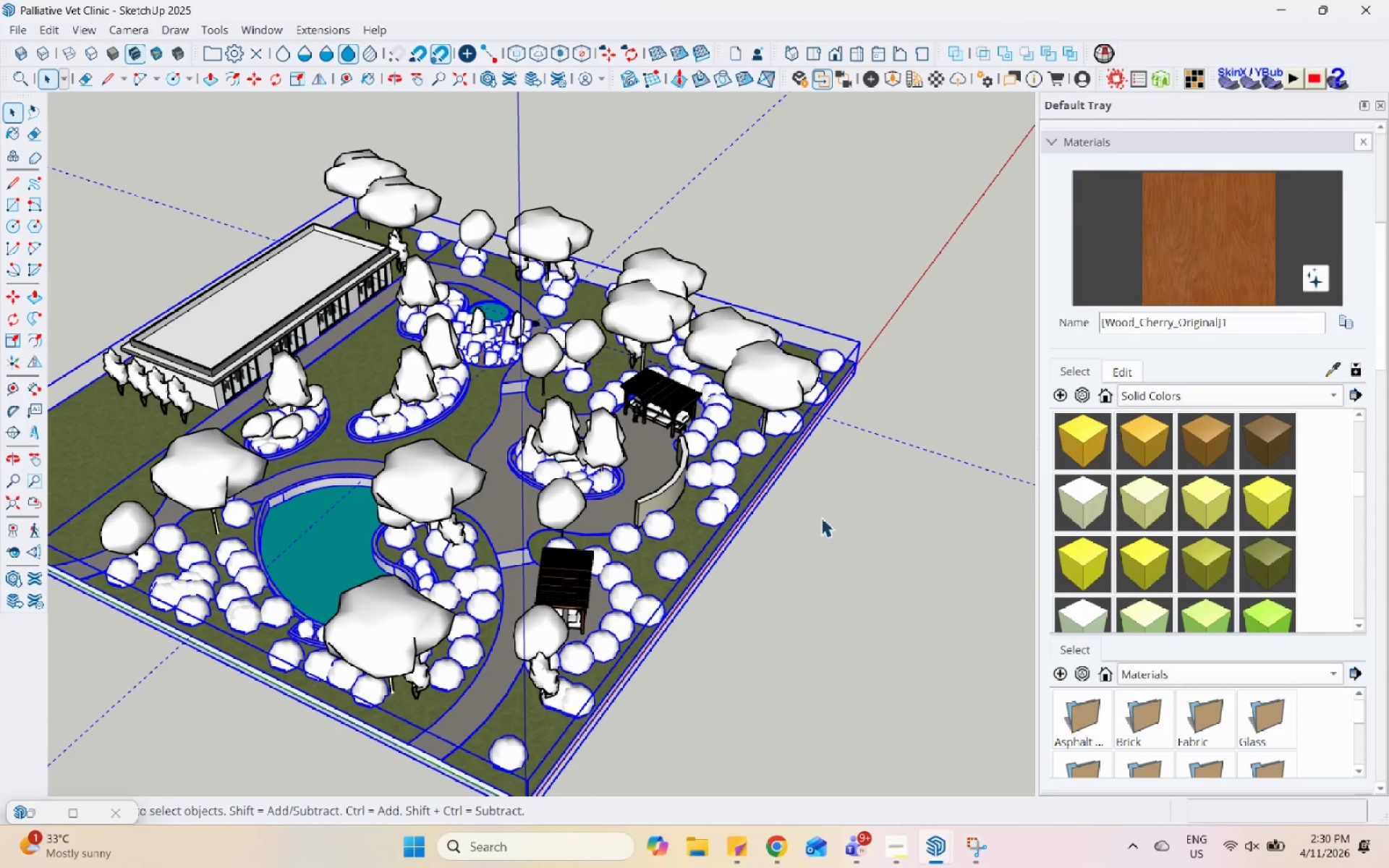 
scroll: coordinate [463, 430], scroll_direction: up, amount: 6.0
 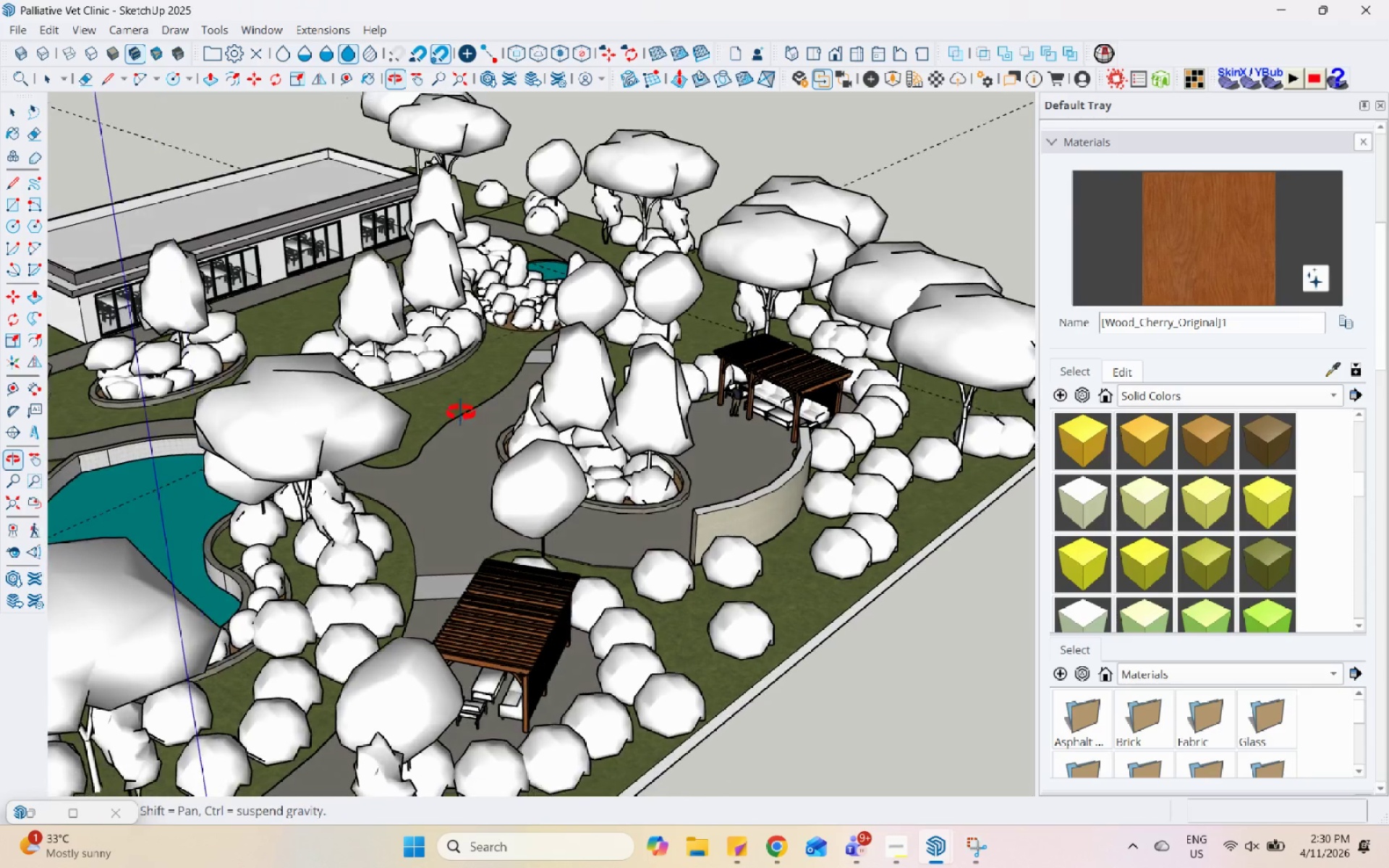 
scroll: coordinate [587, 281], scroll_direction: down, amount: 1.0
 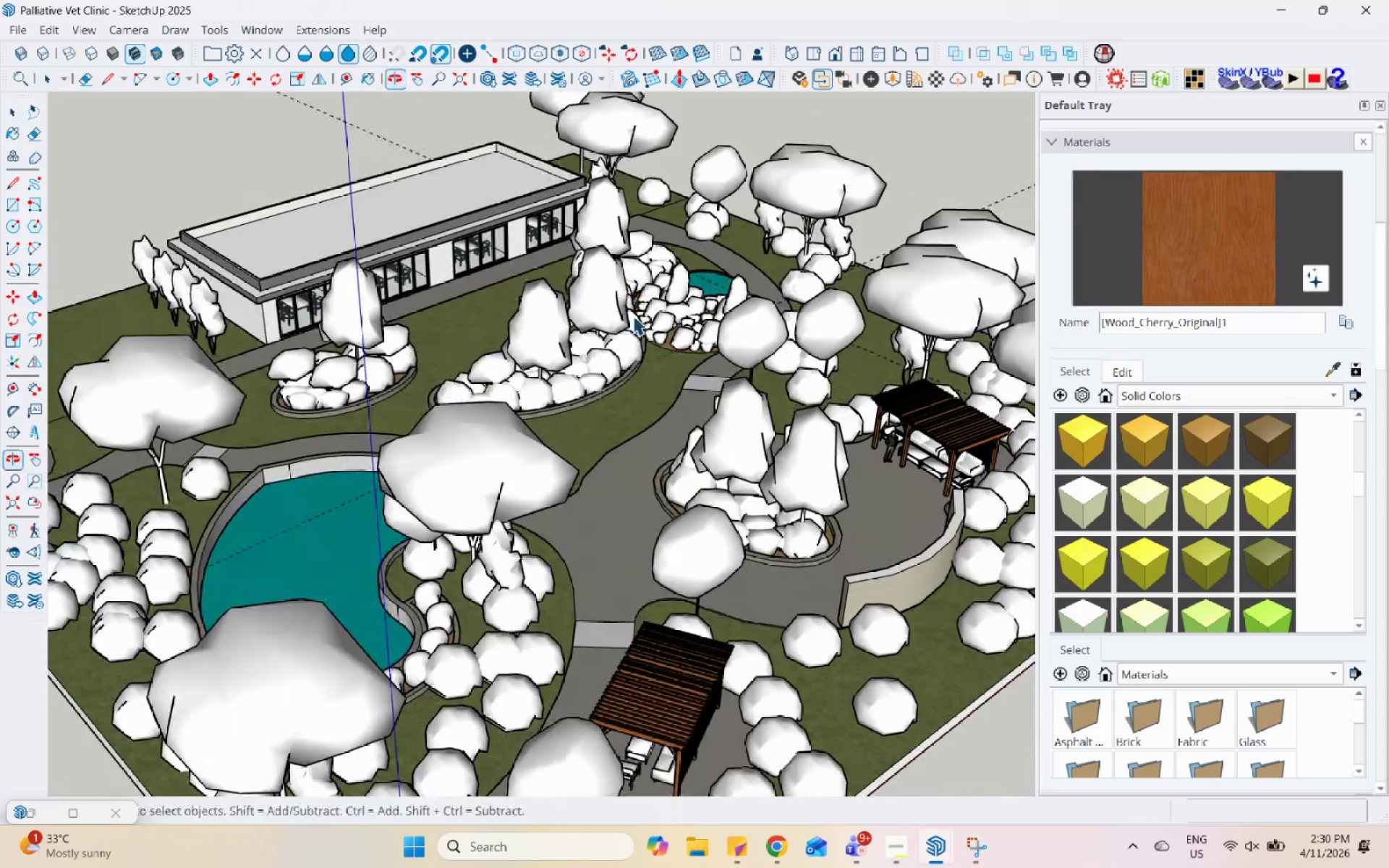 
left_click([571, 399])
 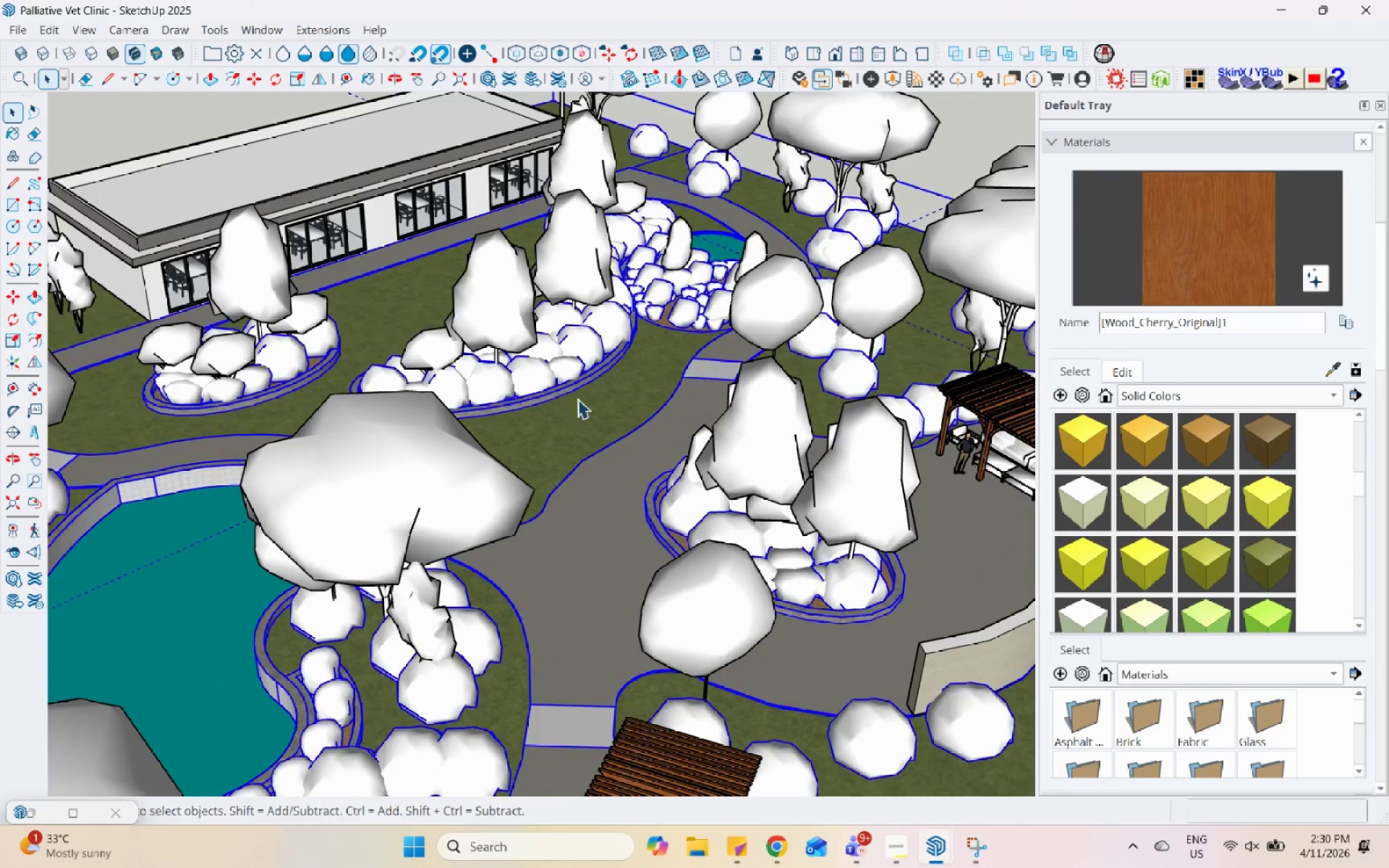 
scroll: coordinate [527, 384], scroll_direction: up, amount: 2.0
 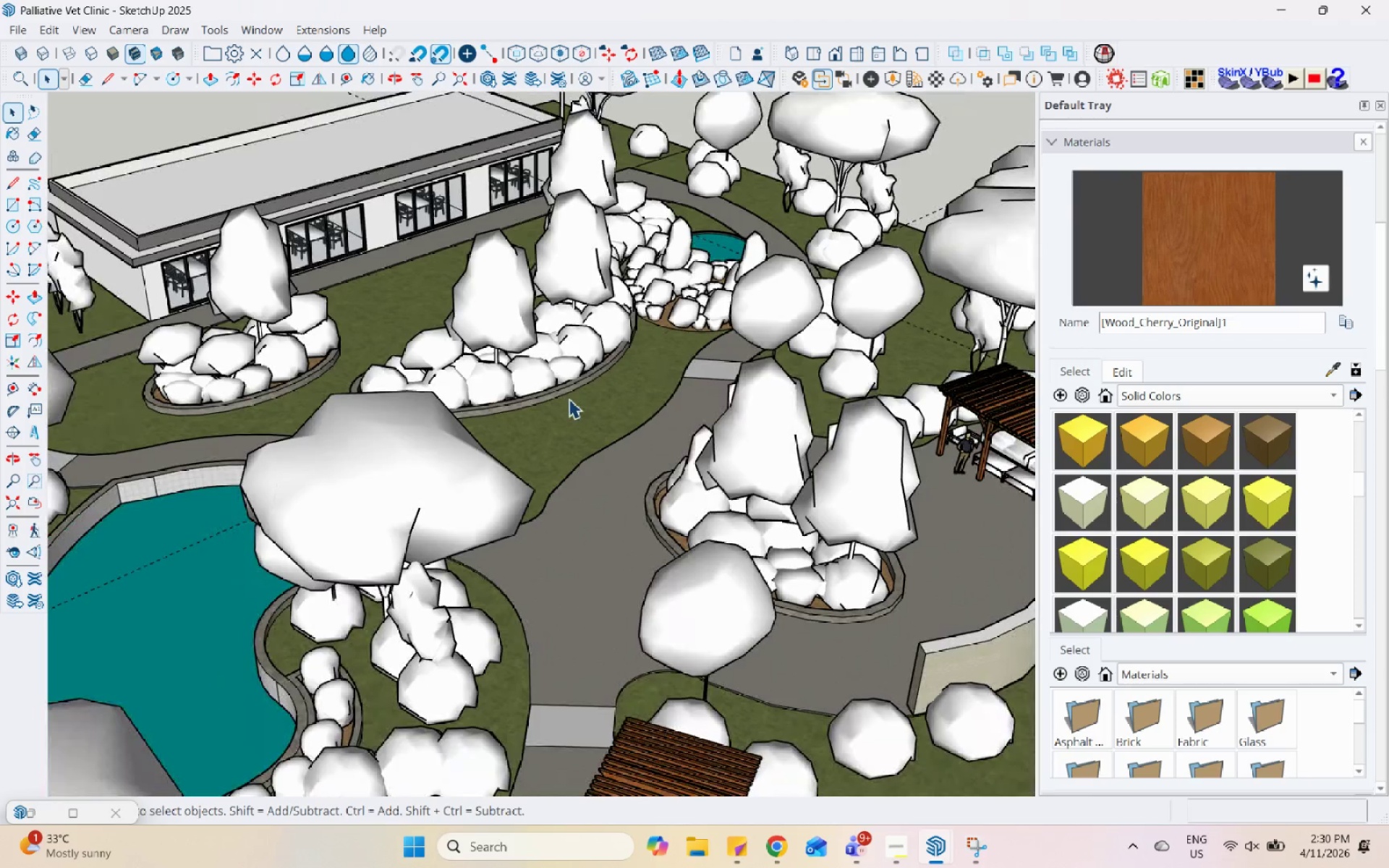 
double_click([611, 399])
 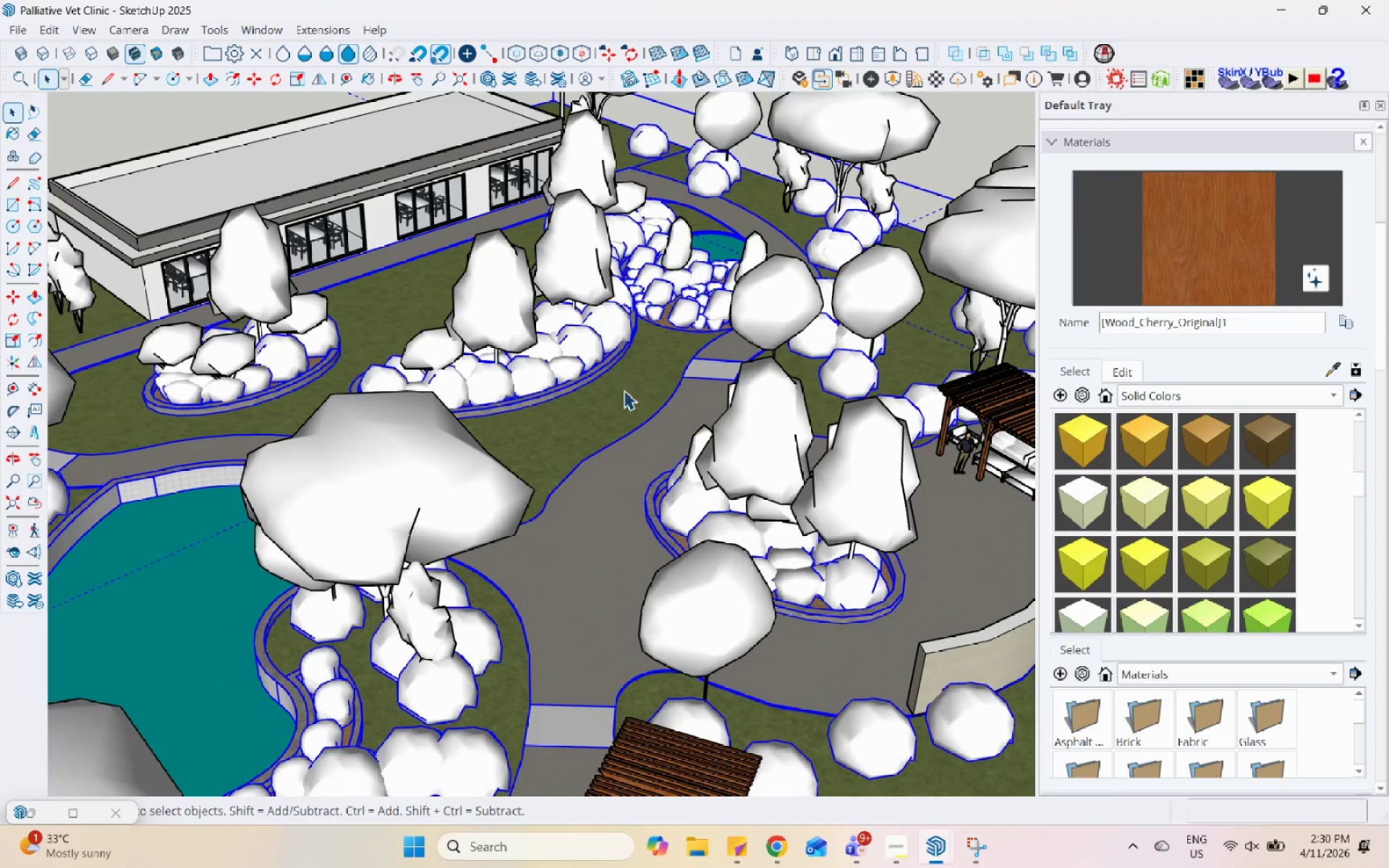 
triple_click([647, 377])
 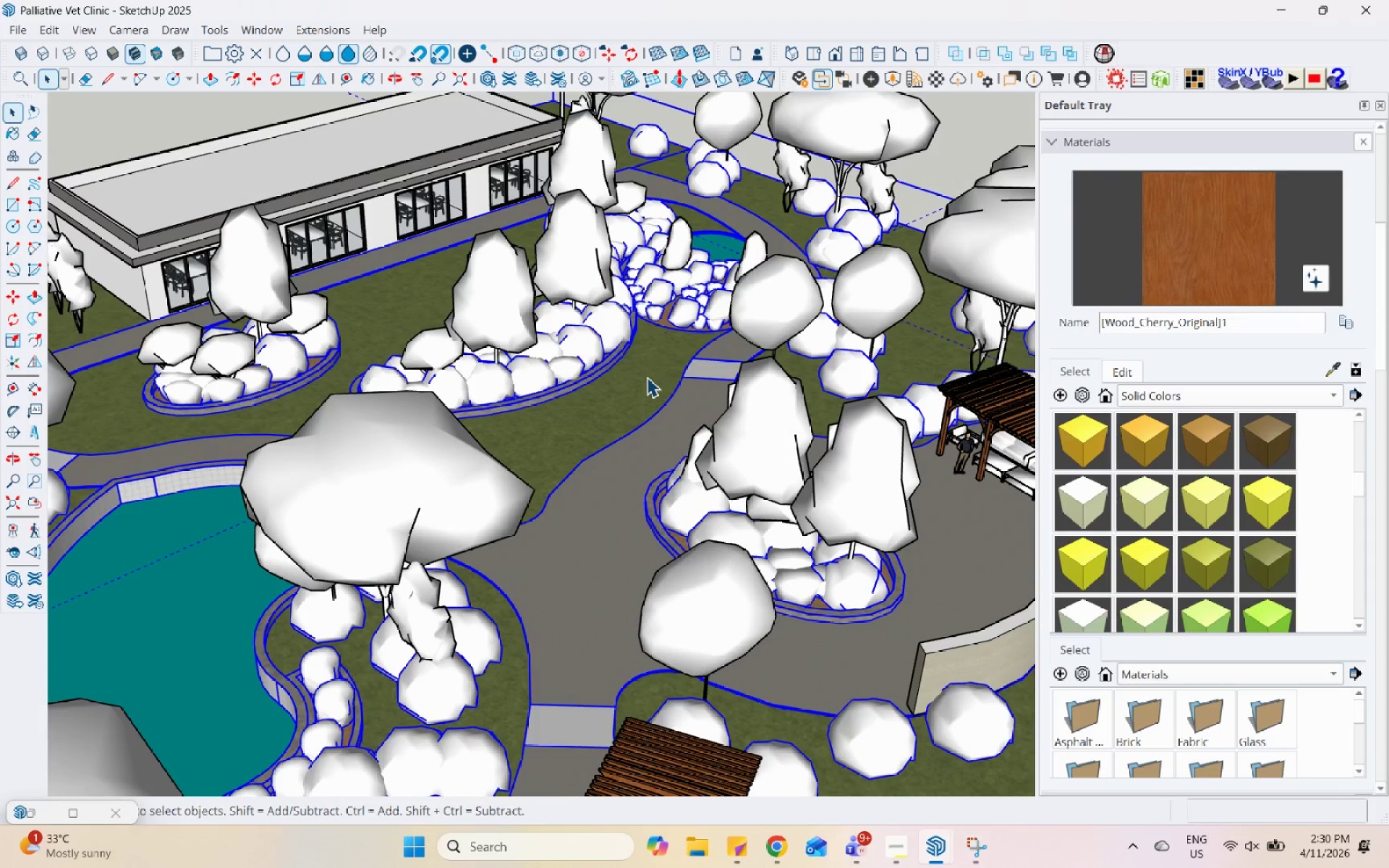 
triple_click([647, 377])
 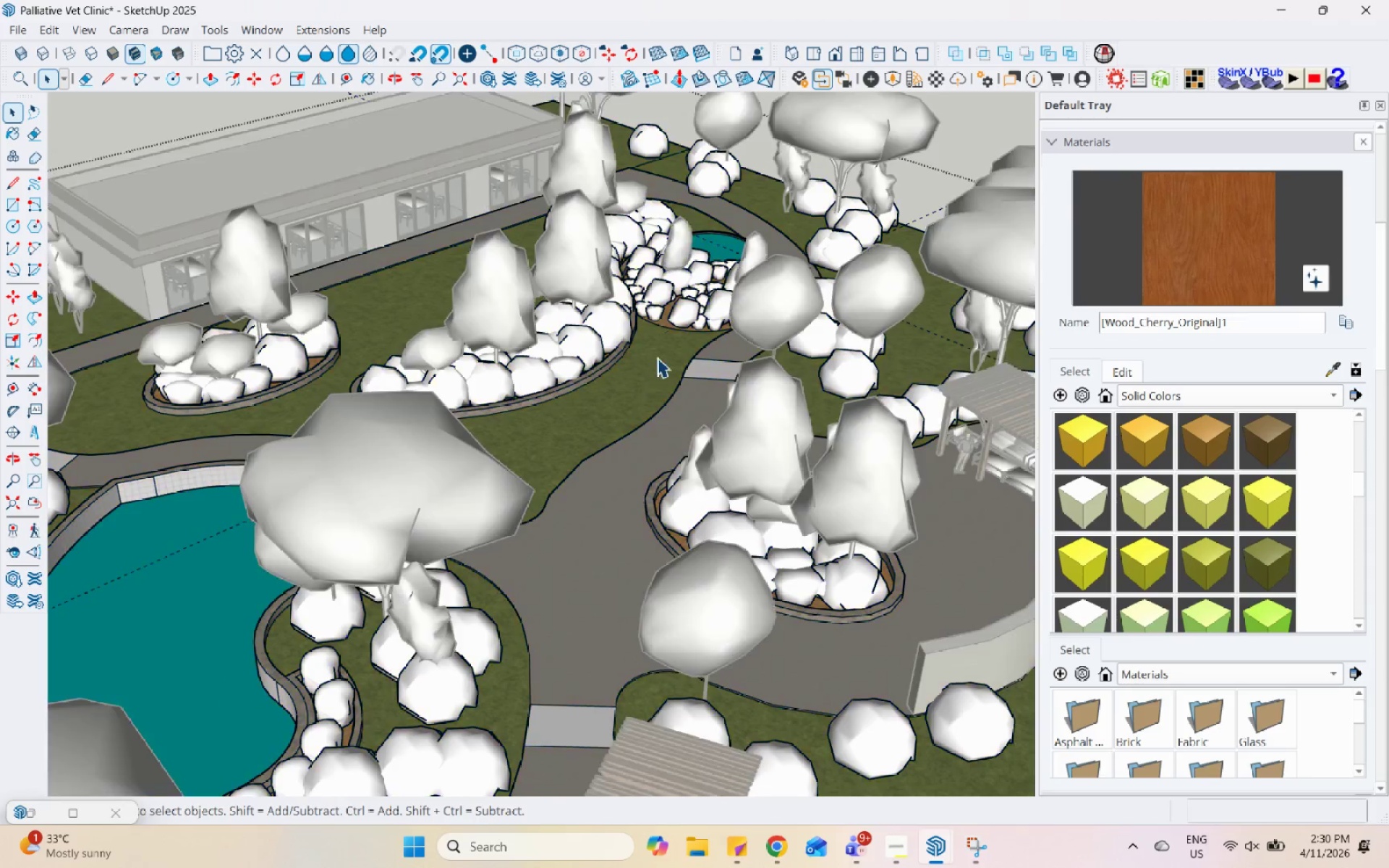 
triple_click([660, 345])
 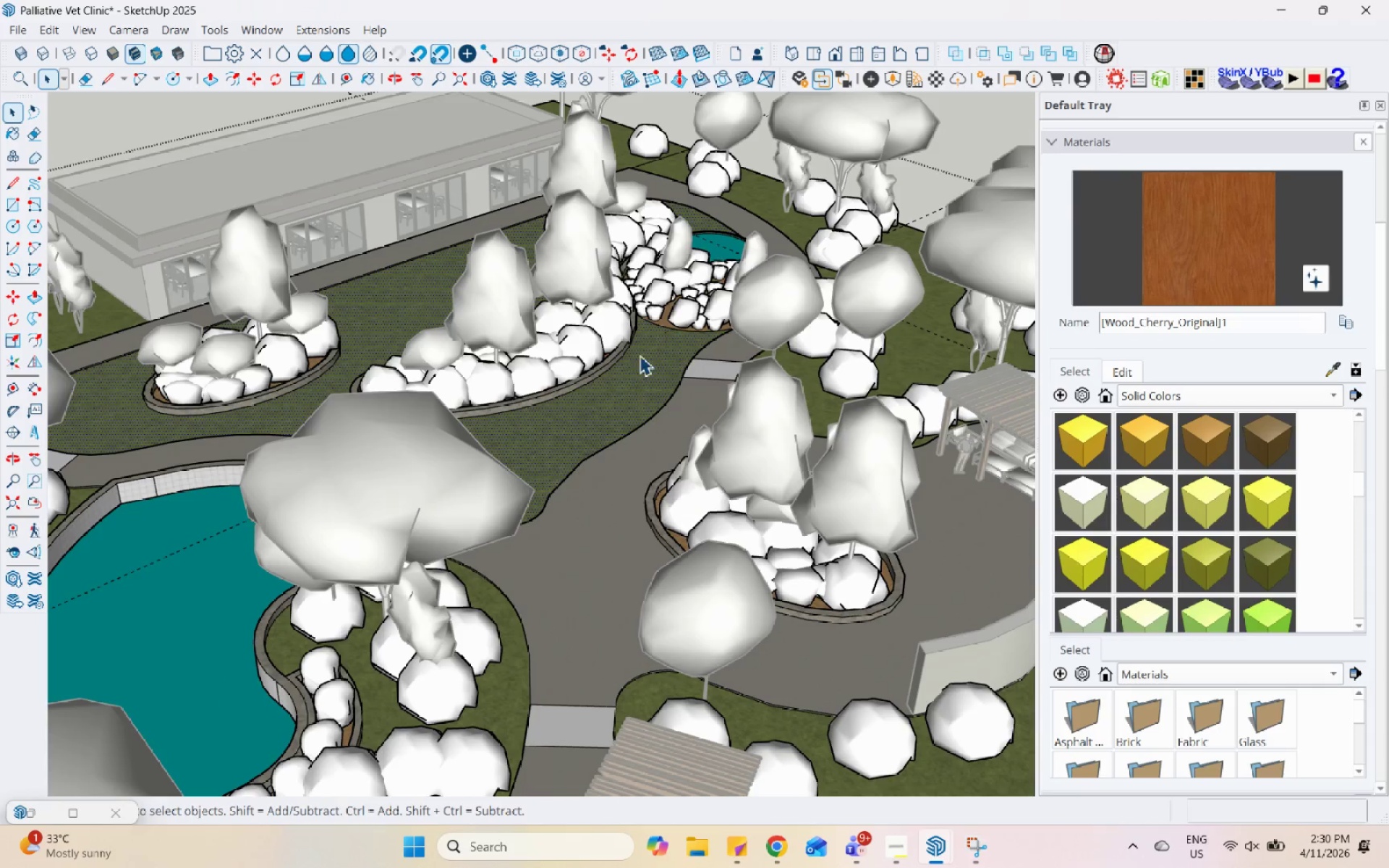 
key(Escape)
 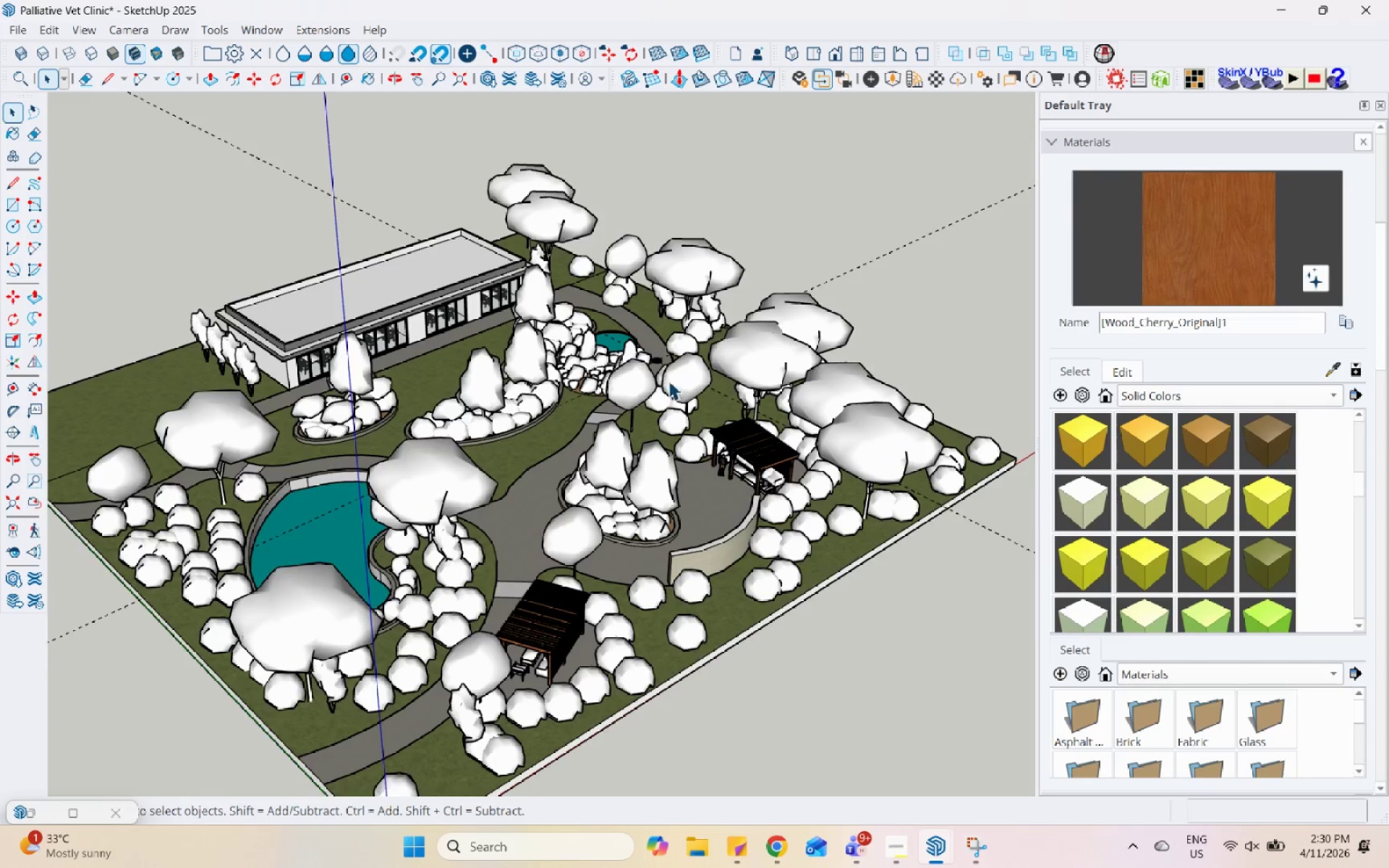 
scroll: coordinate [648, 384], scroll_direction: down, amount: 7.0
 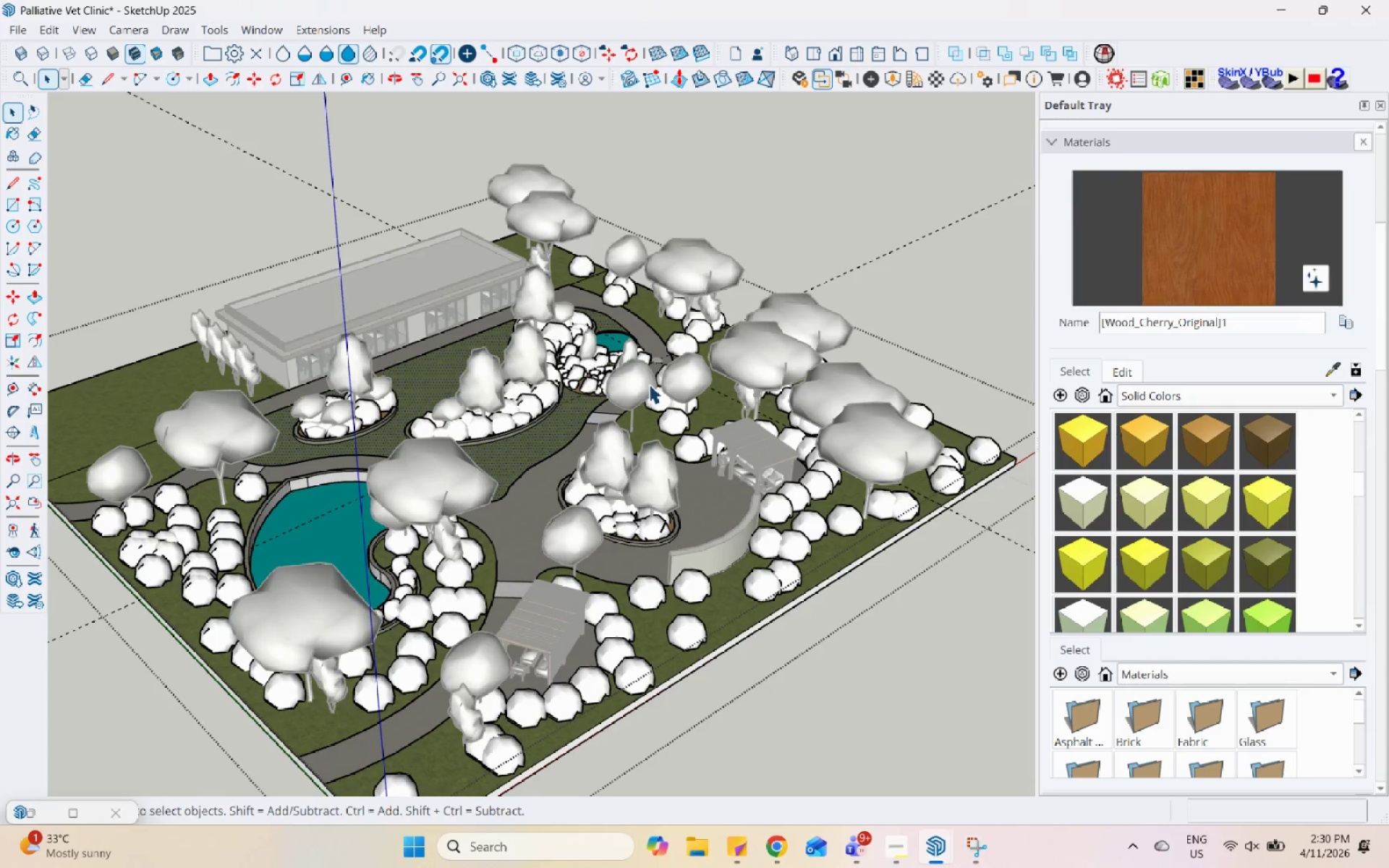 
key(Escape)
 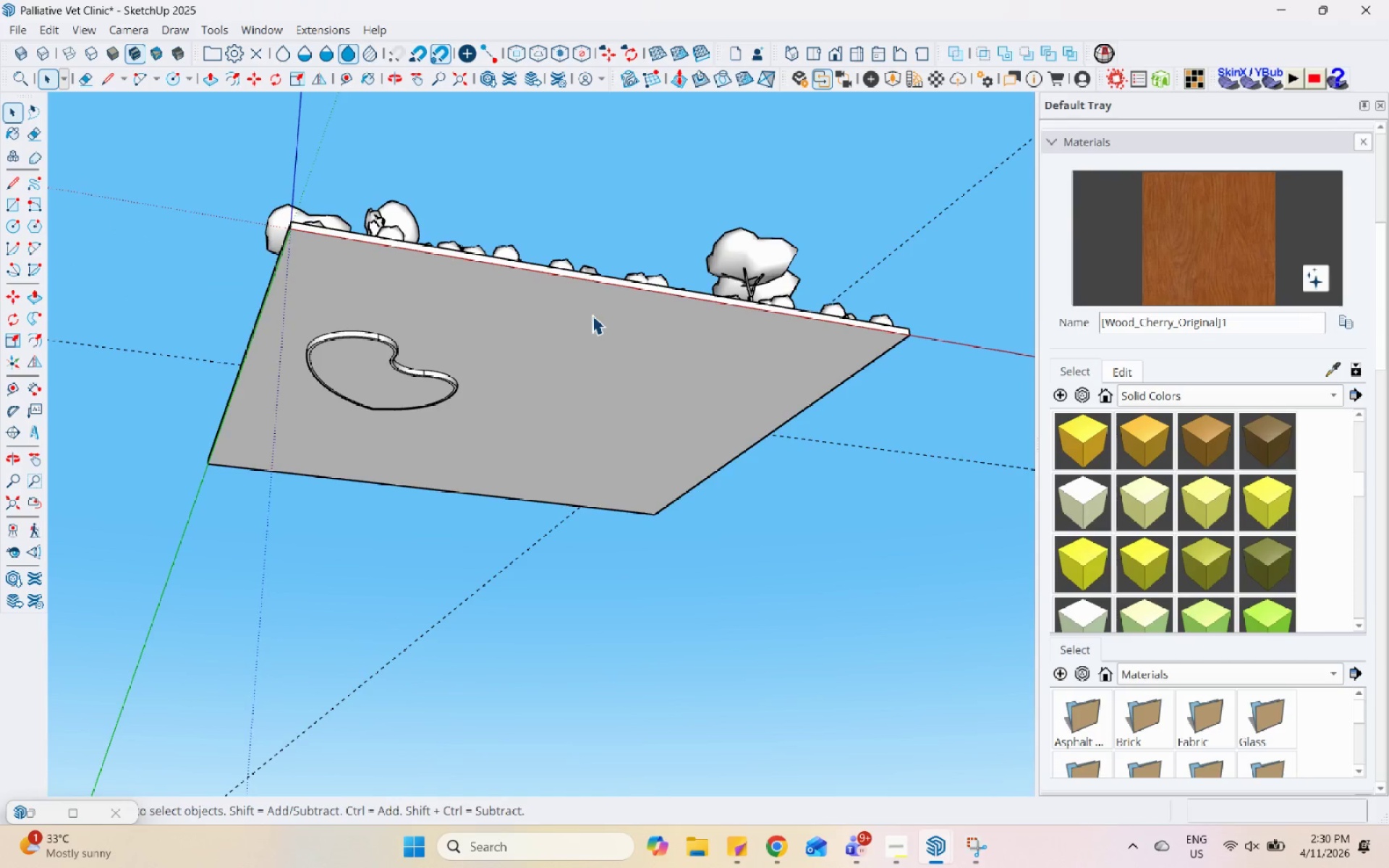 
scroll: coordinate [672, 405], scroll_direction: down, amount: 3.0
 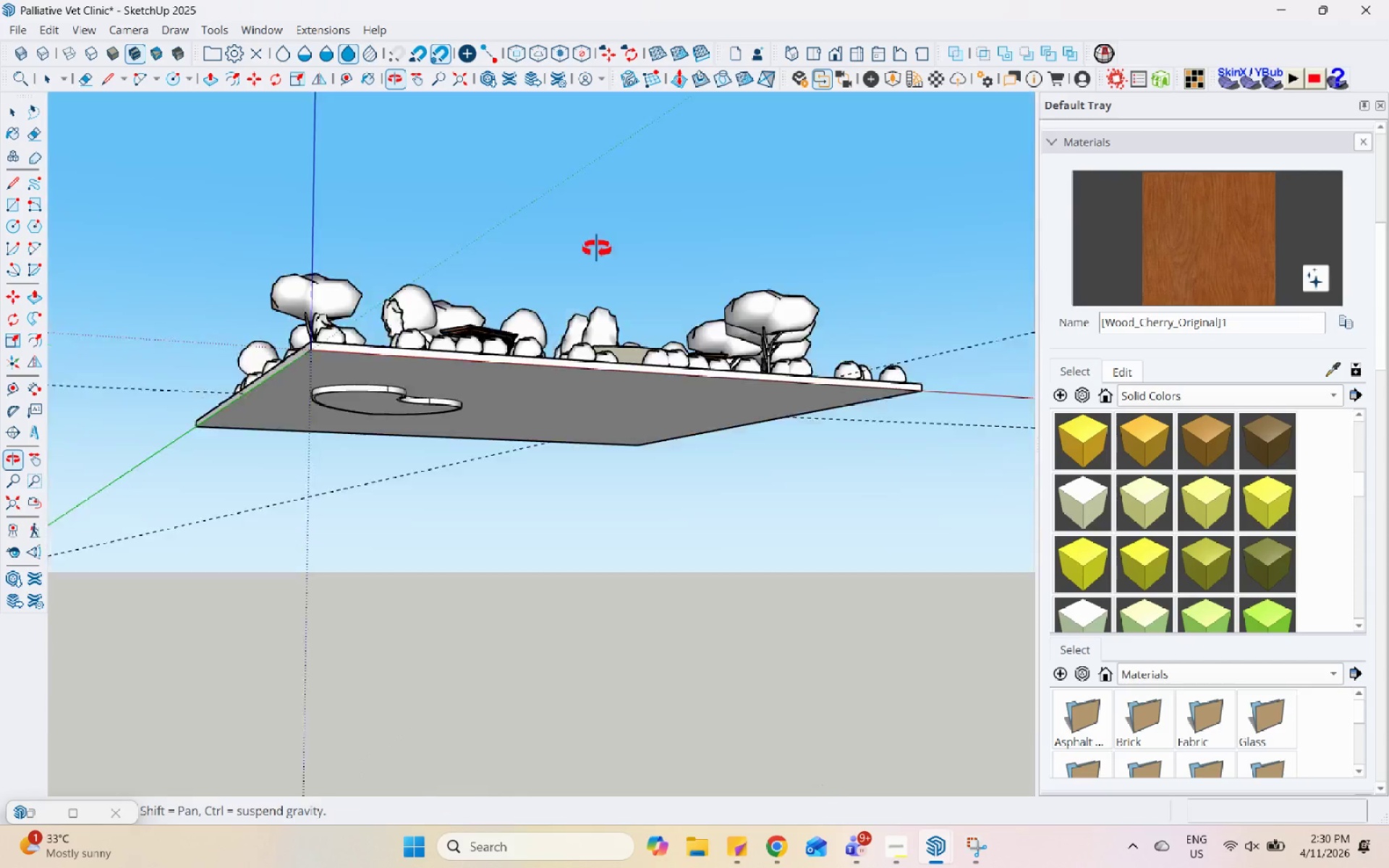 
double_click([601, 310])
 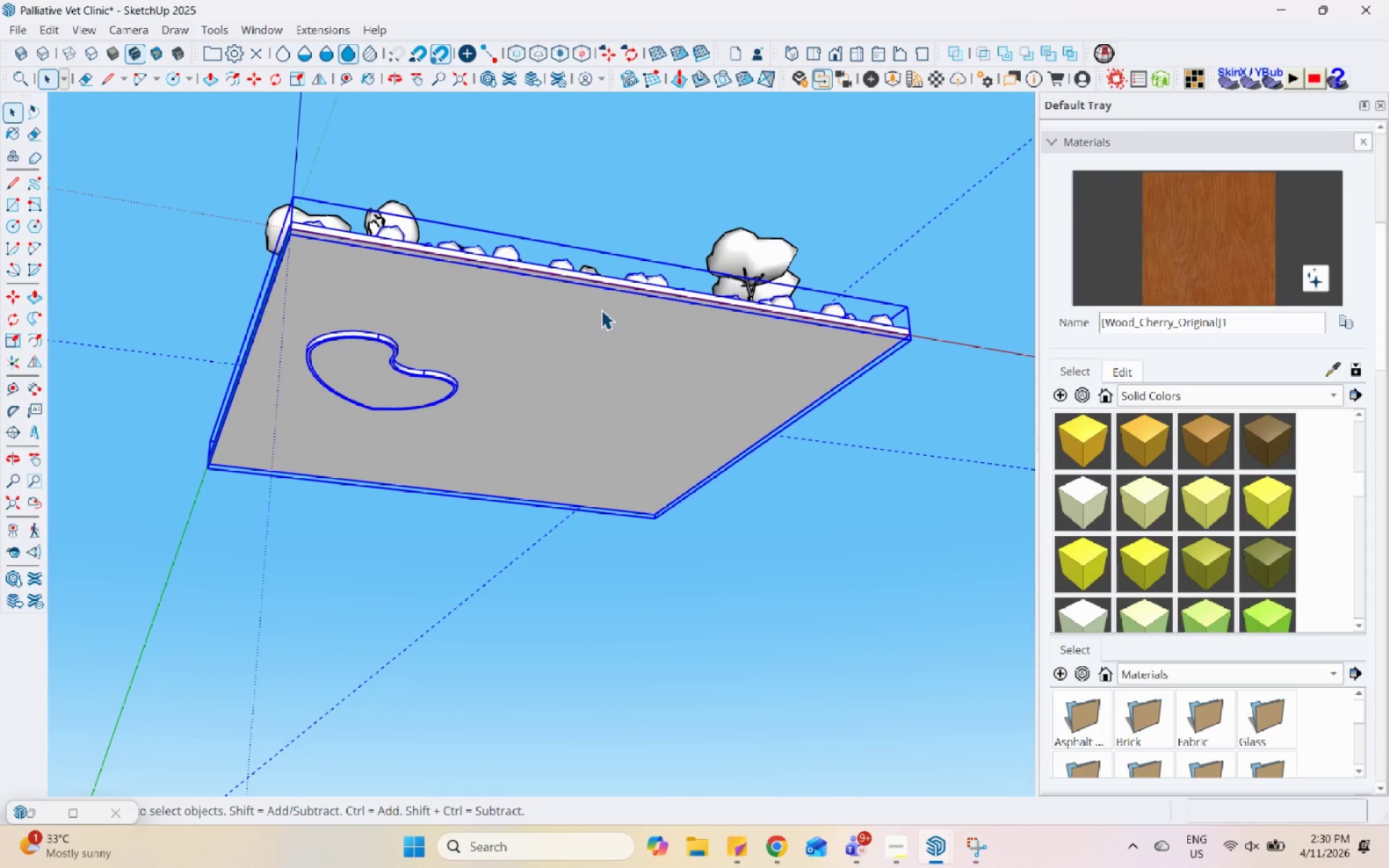 
triple_click([601, 310])
 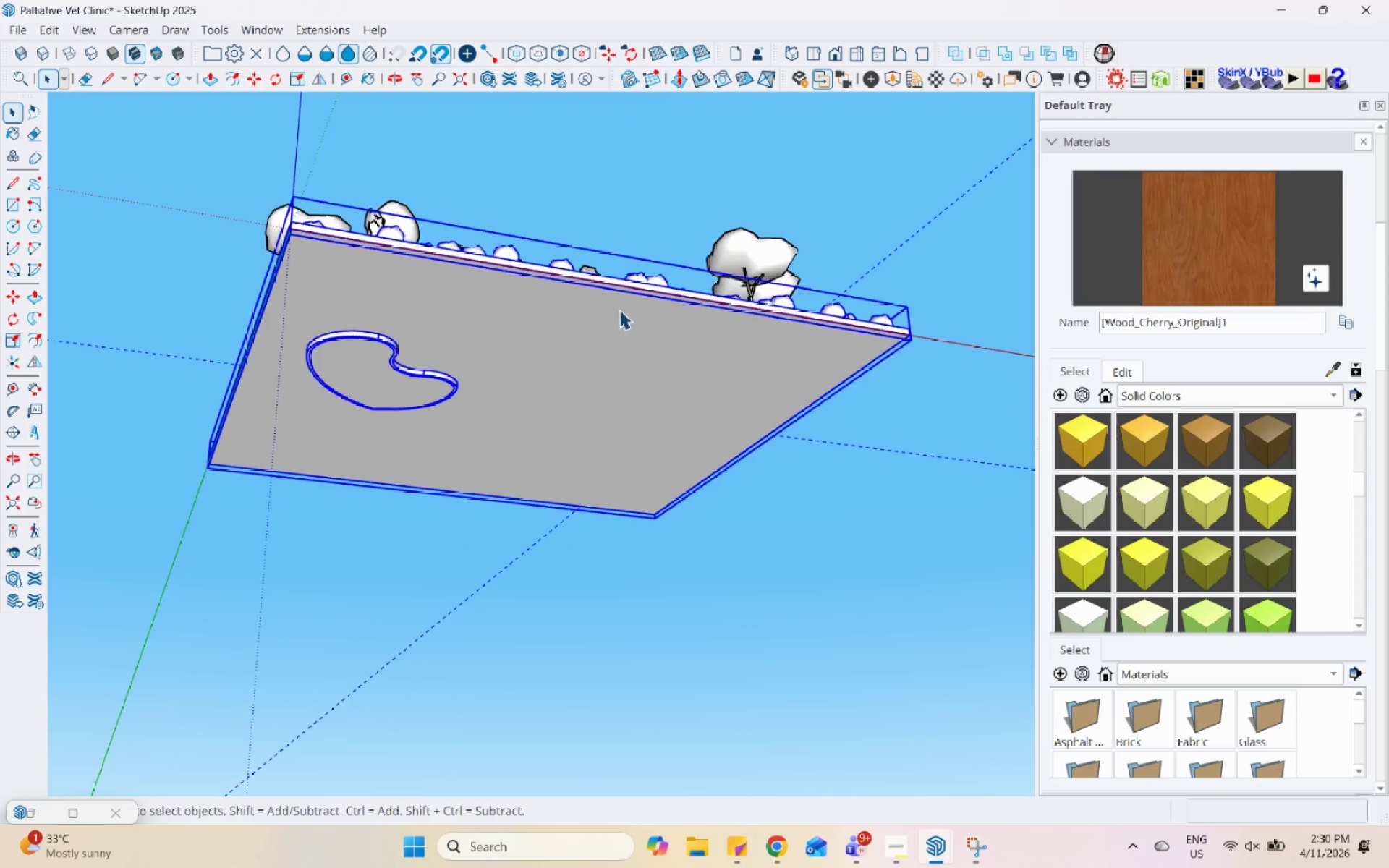 
triple_click([652, 315])
 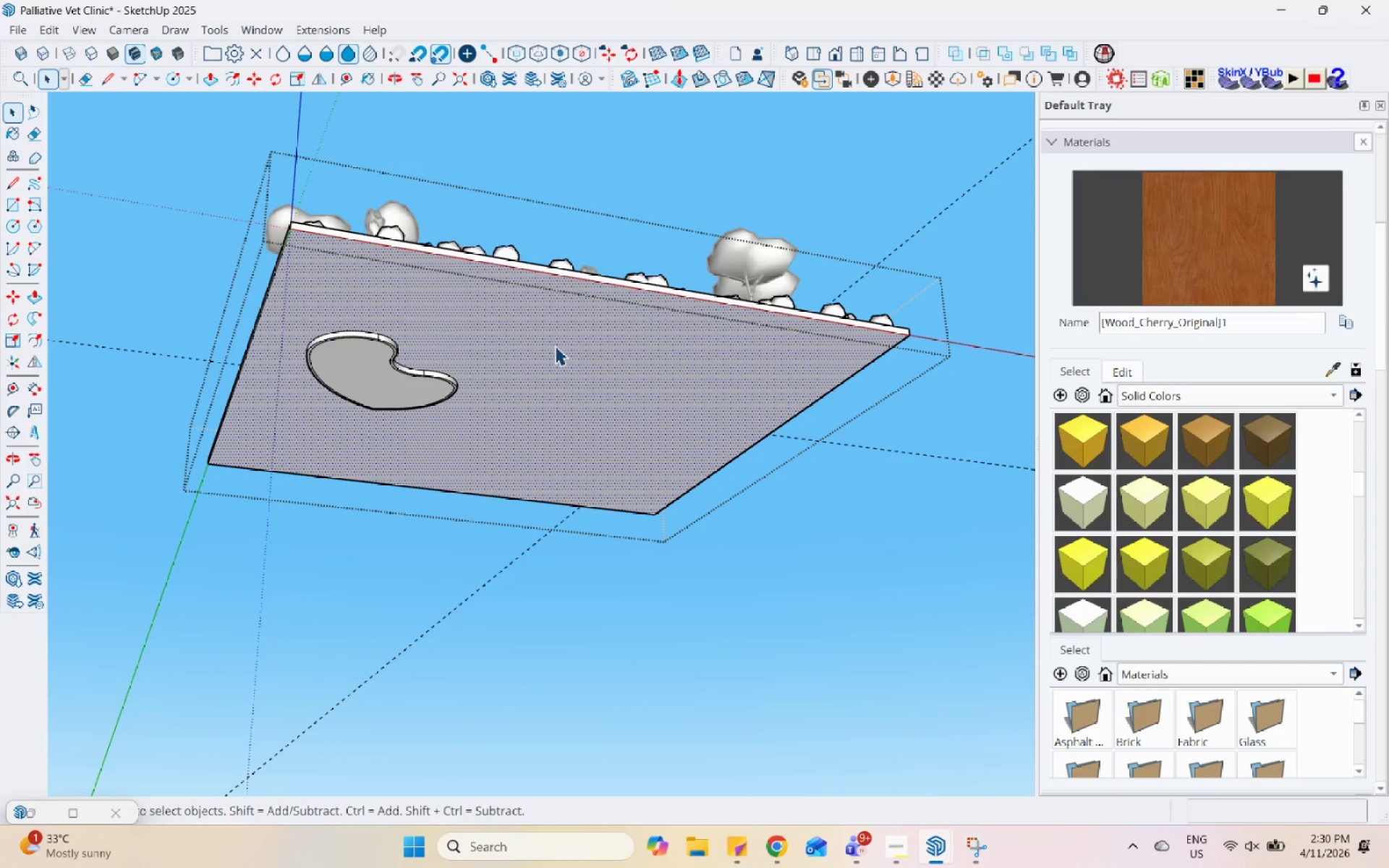 
scroll: coordinate [578, 579], scroll_direction: down, amount: 6.0
 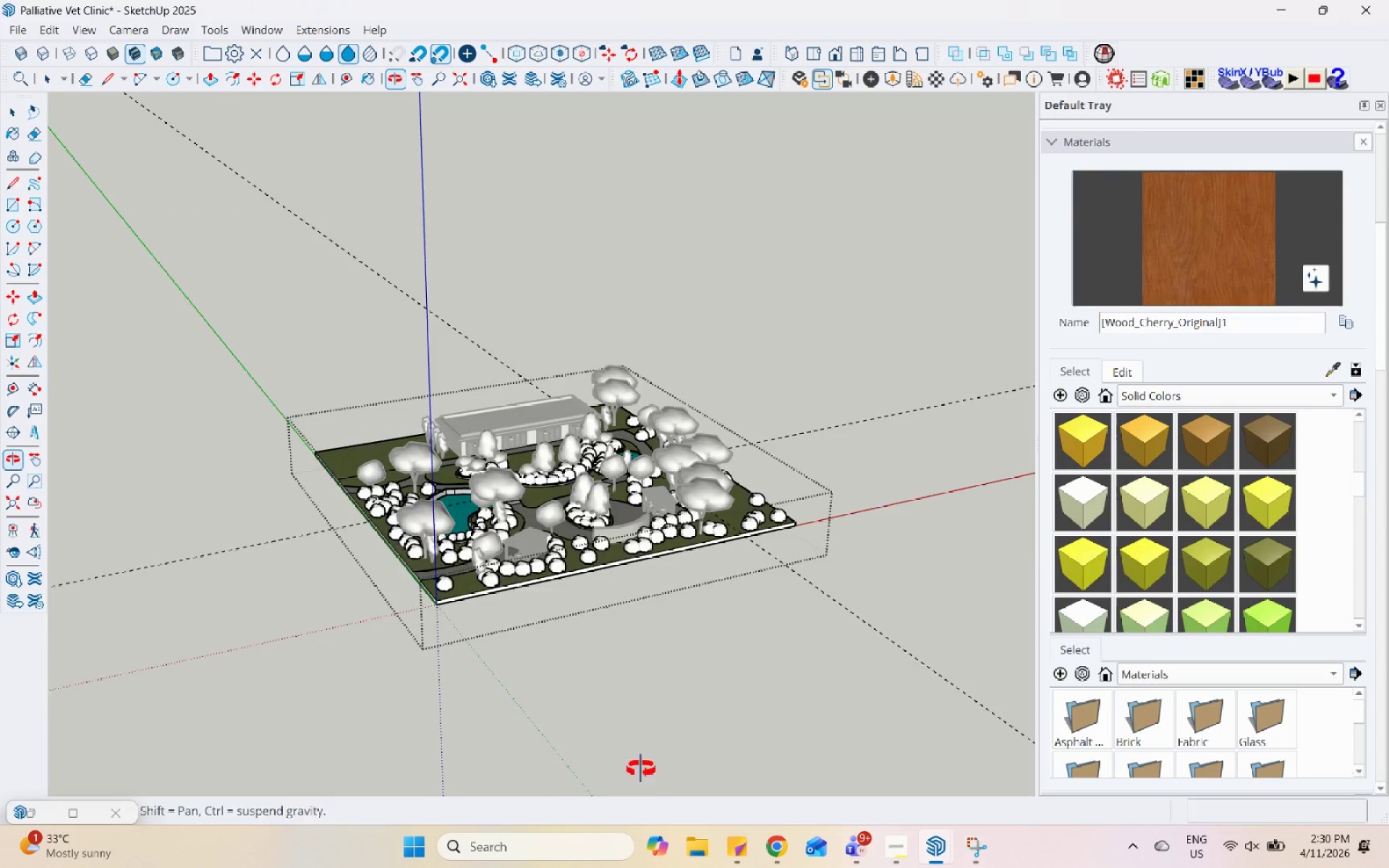 
key(Space)
 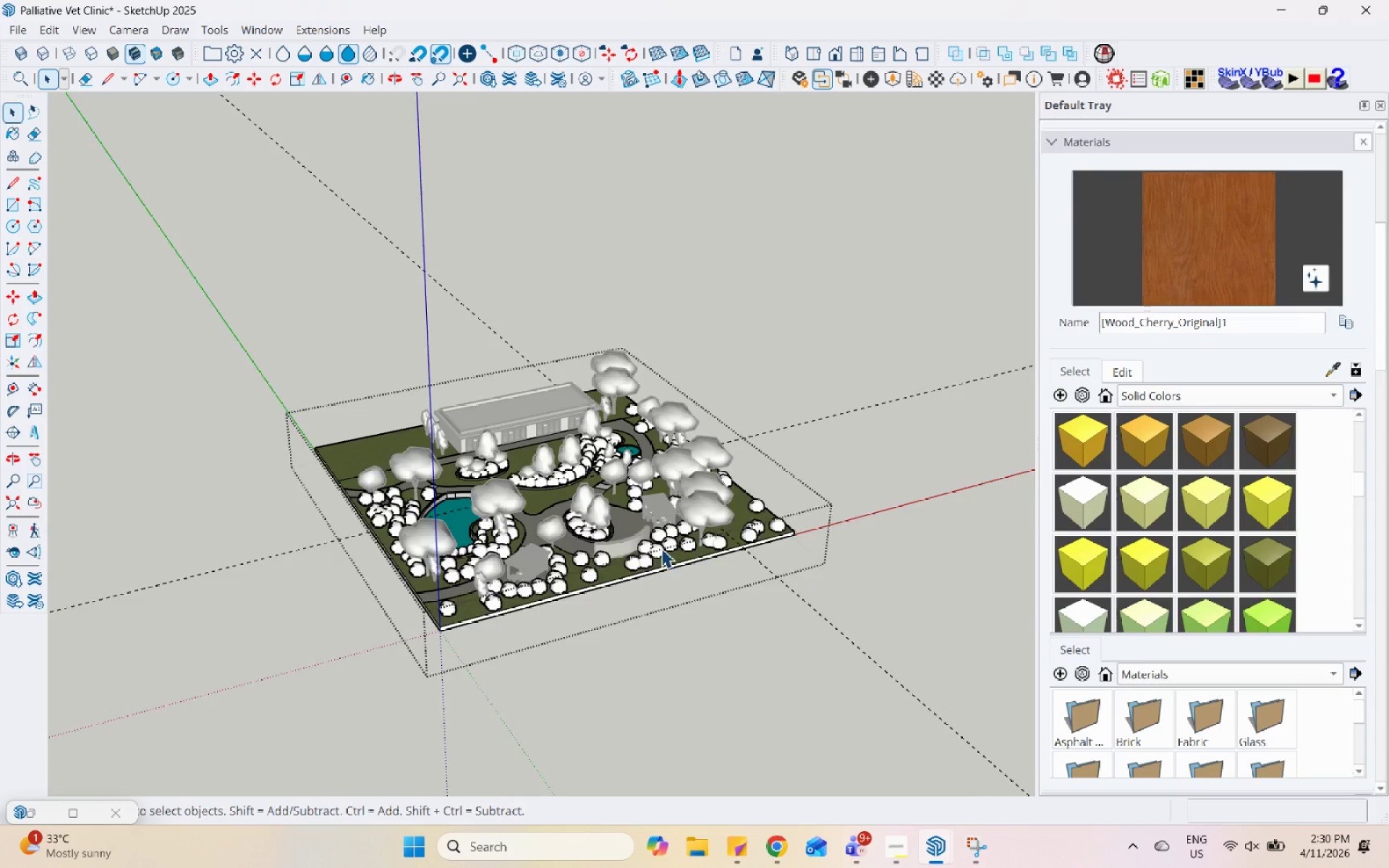 
key(Escape)
 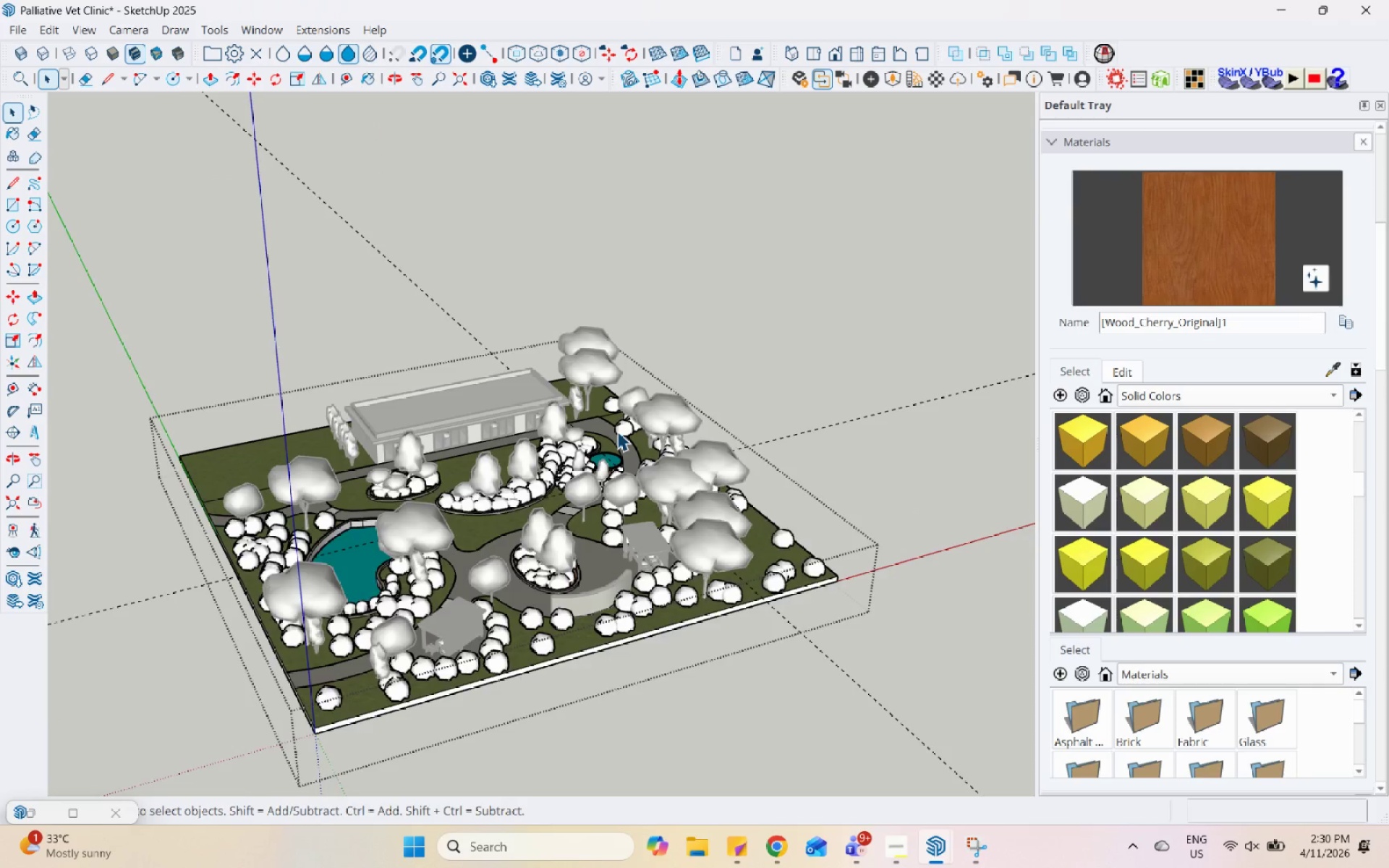 
key(Escape)
 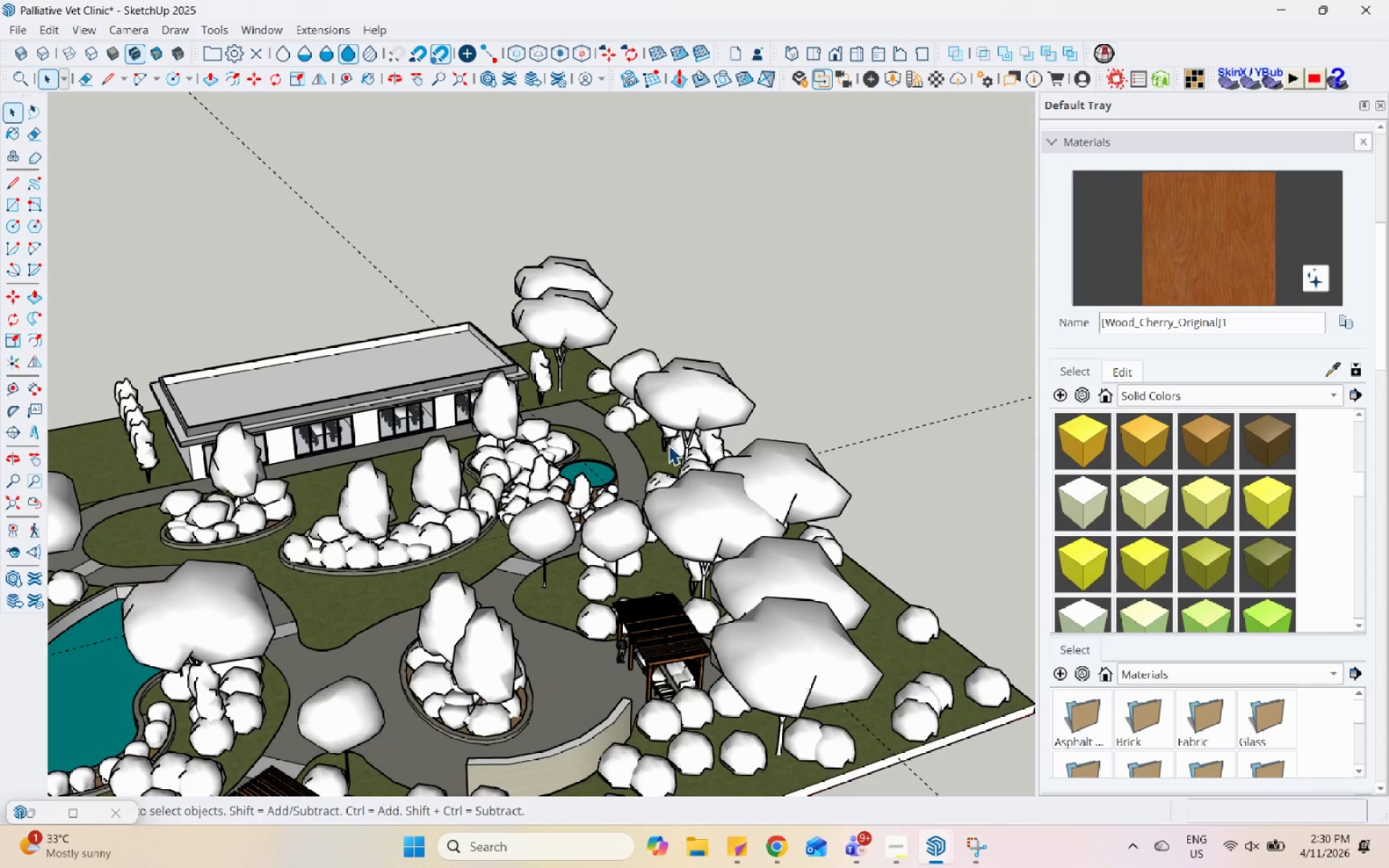 
left_click([669, 447])
 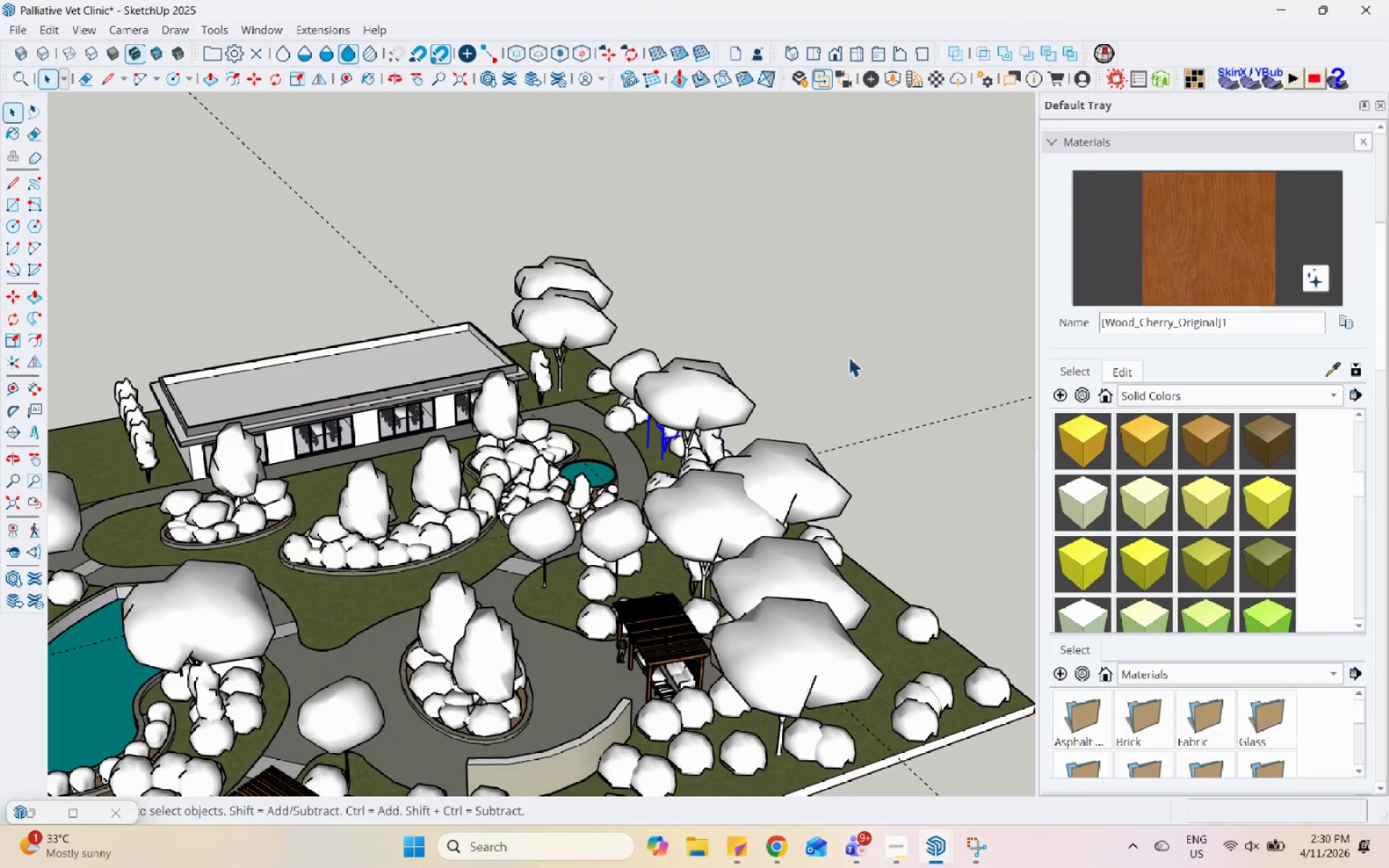 
scroll: coordinate [634, 446], scroll_direction: up, amount: 12.0
 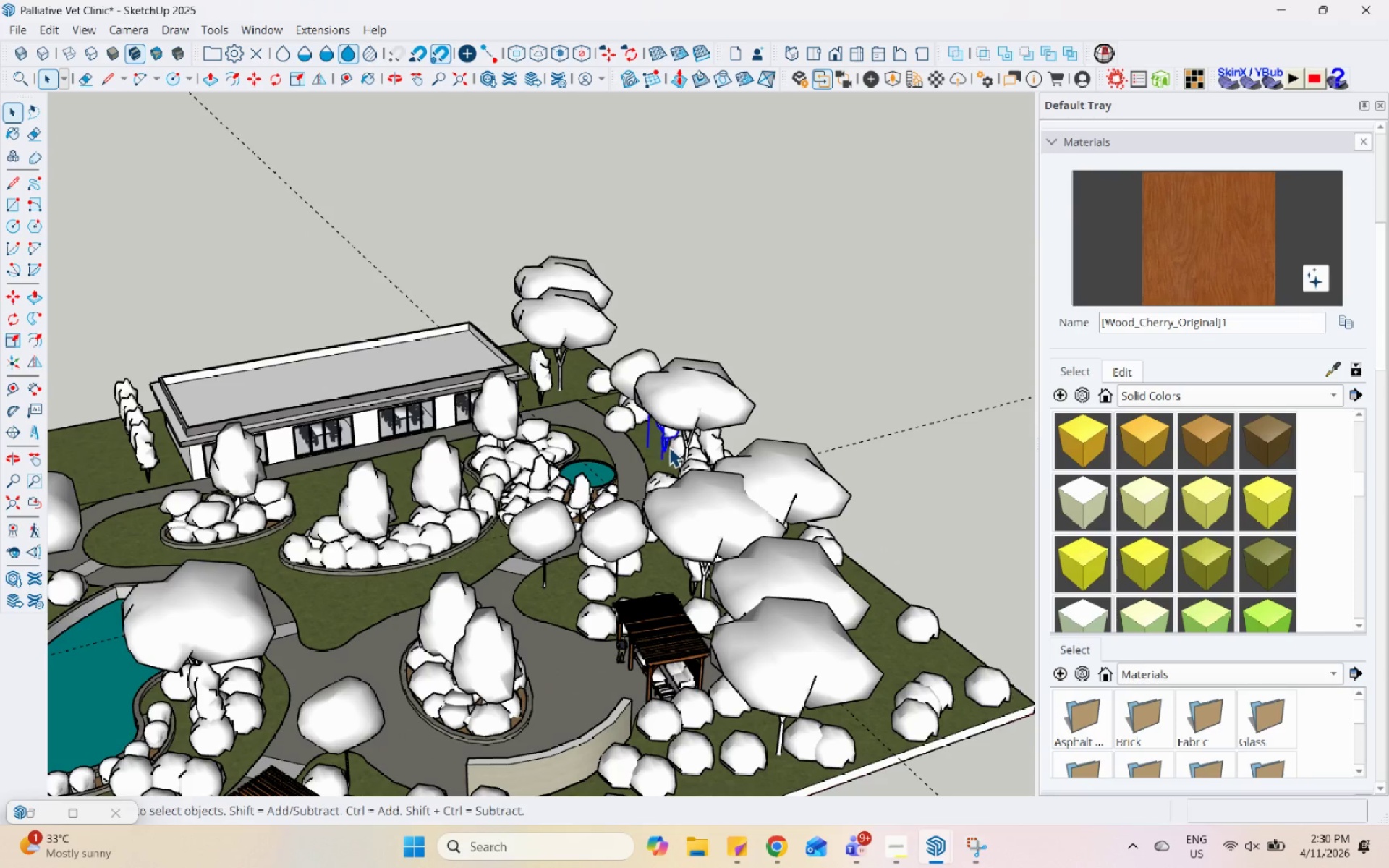 
scroll: coordinate [870, 354], scroll_direction: down, amount: 6.0
 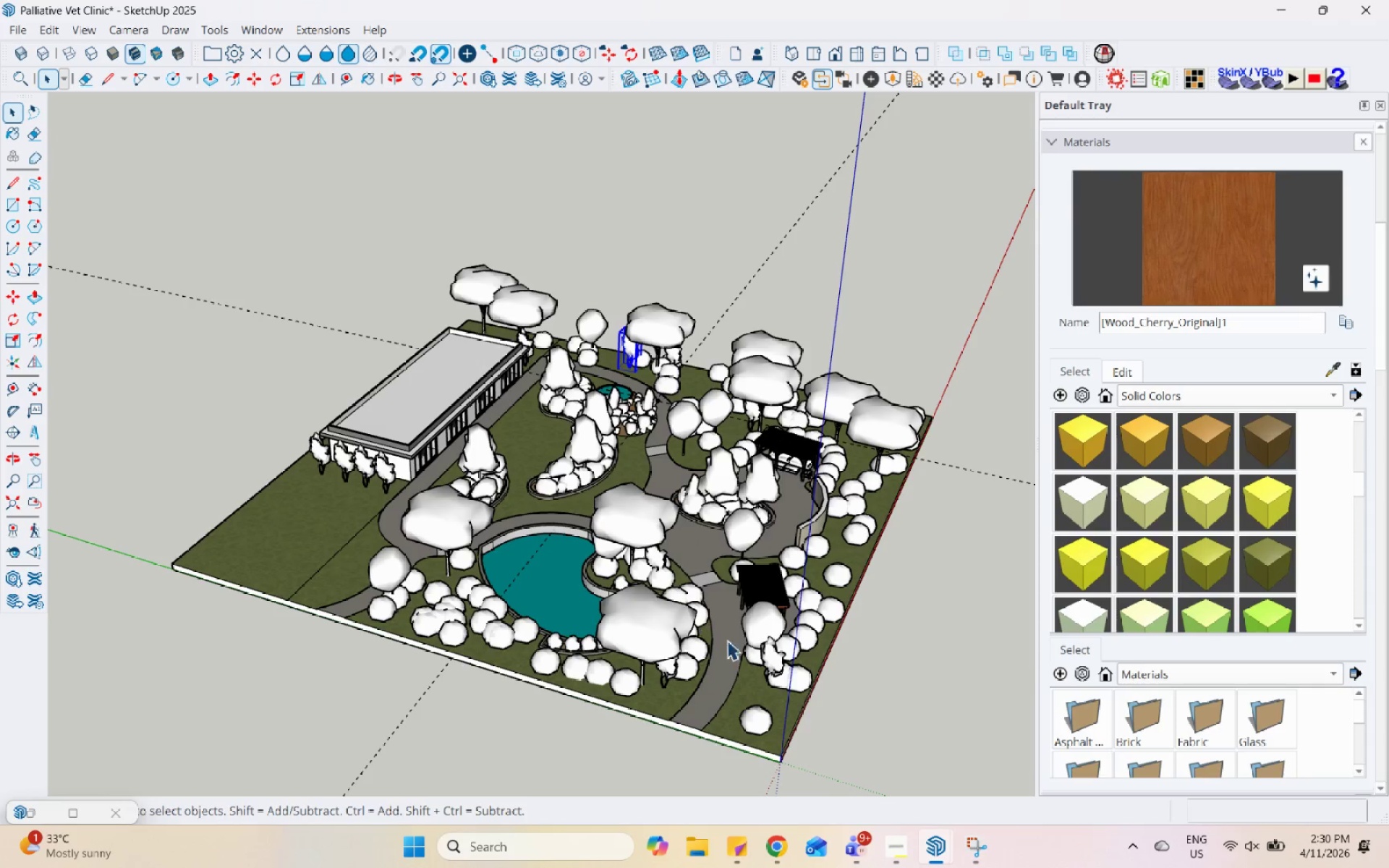 
left_click([906, 859])